 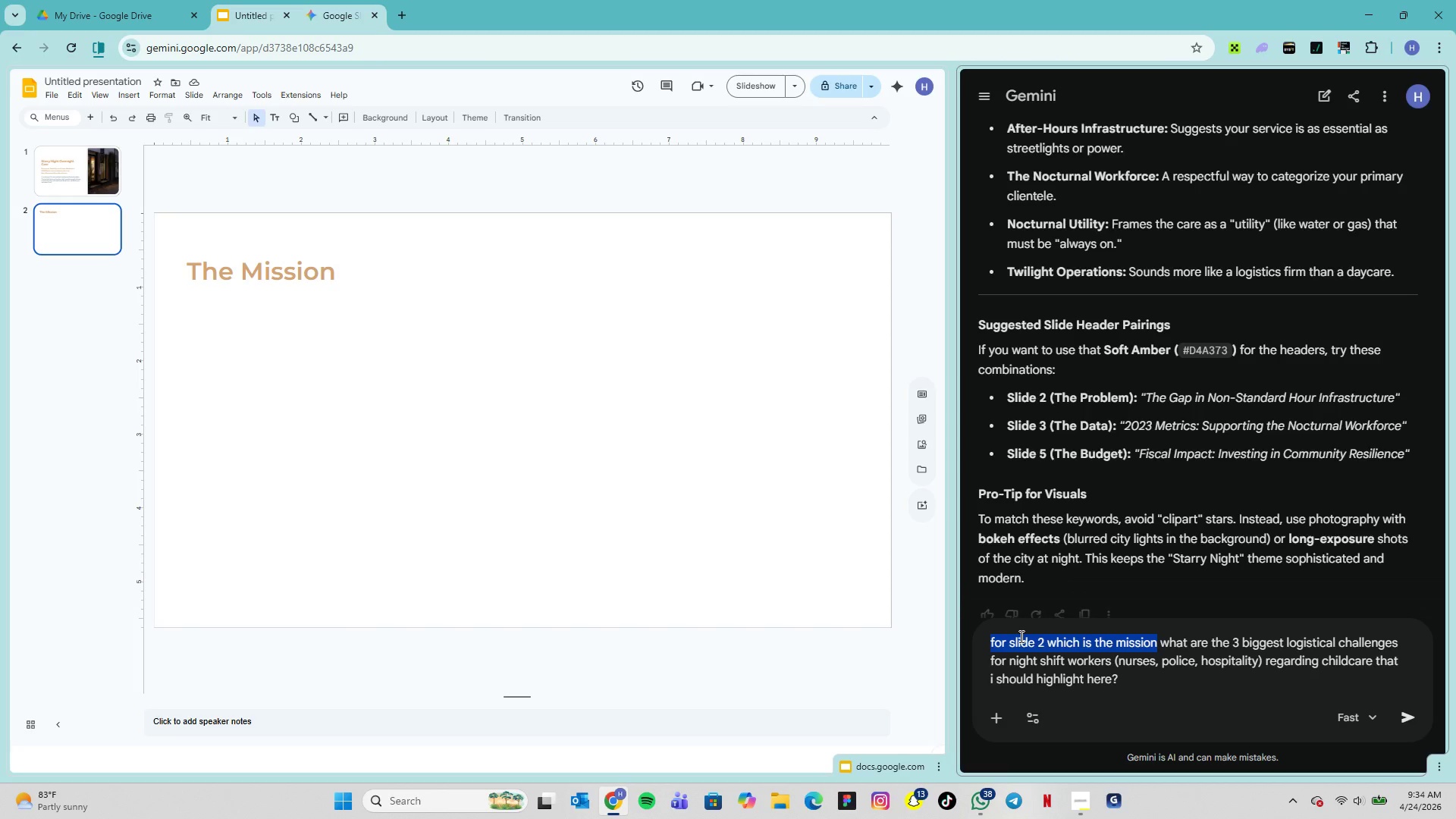 
key(Control+V)
 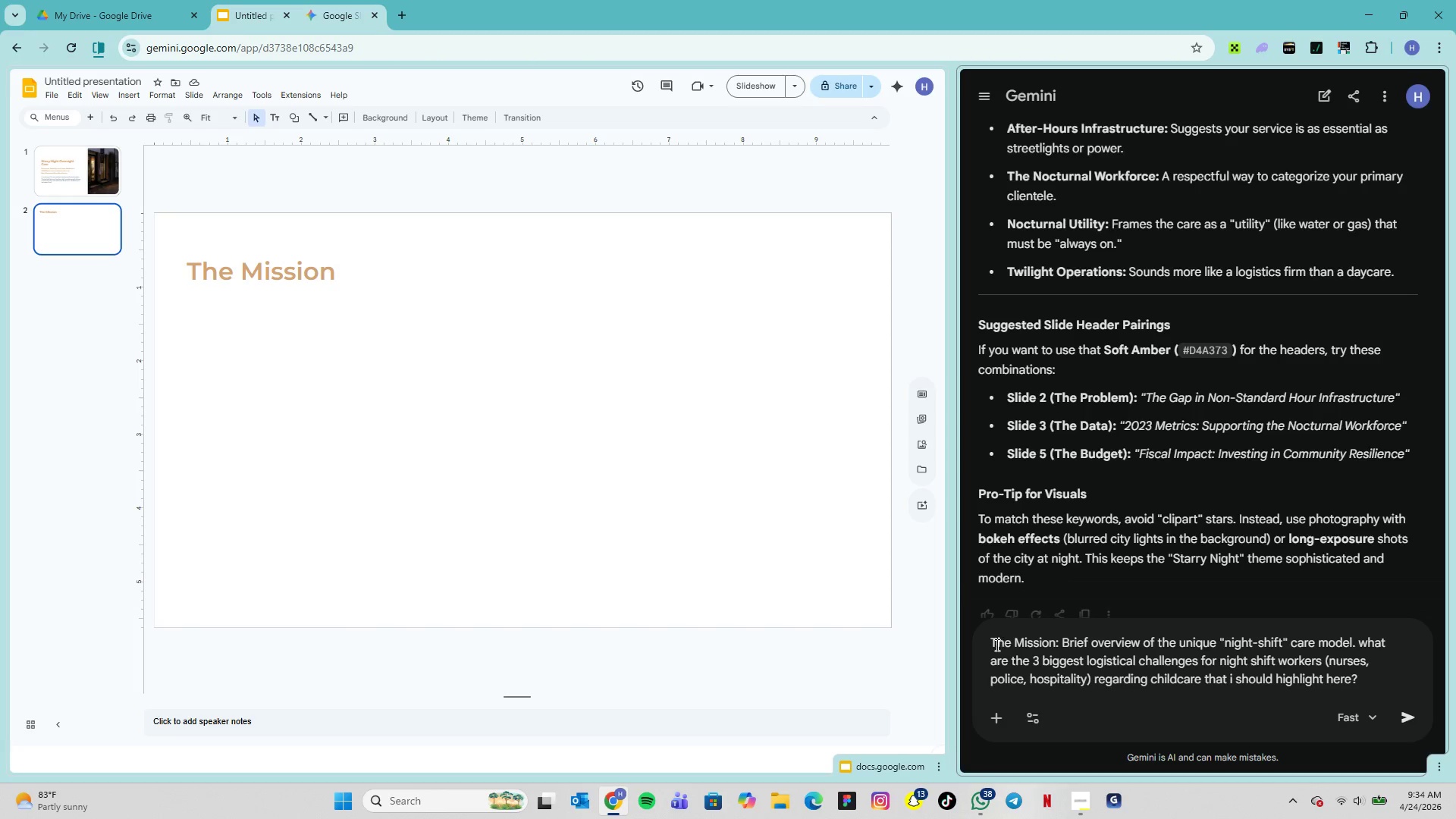 
wait(5.14)
 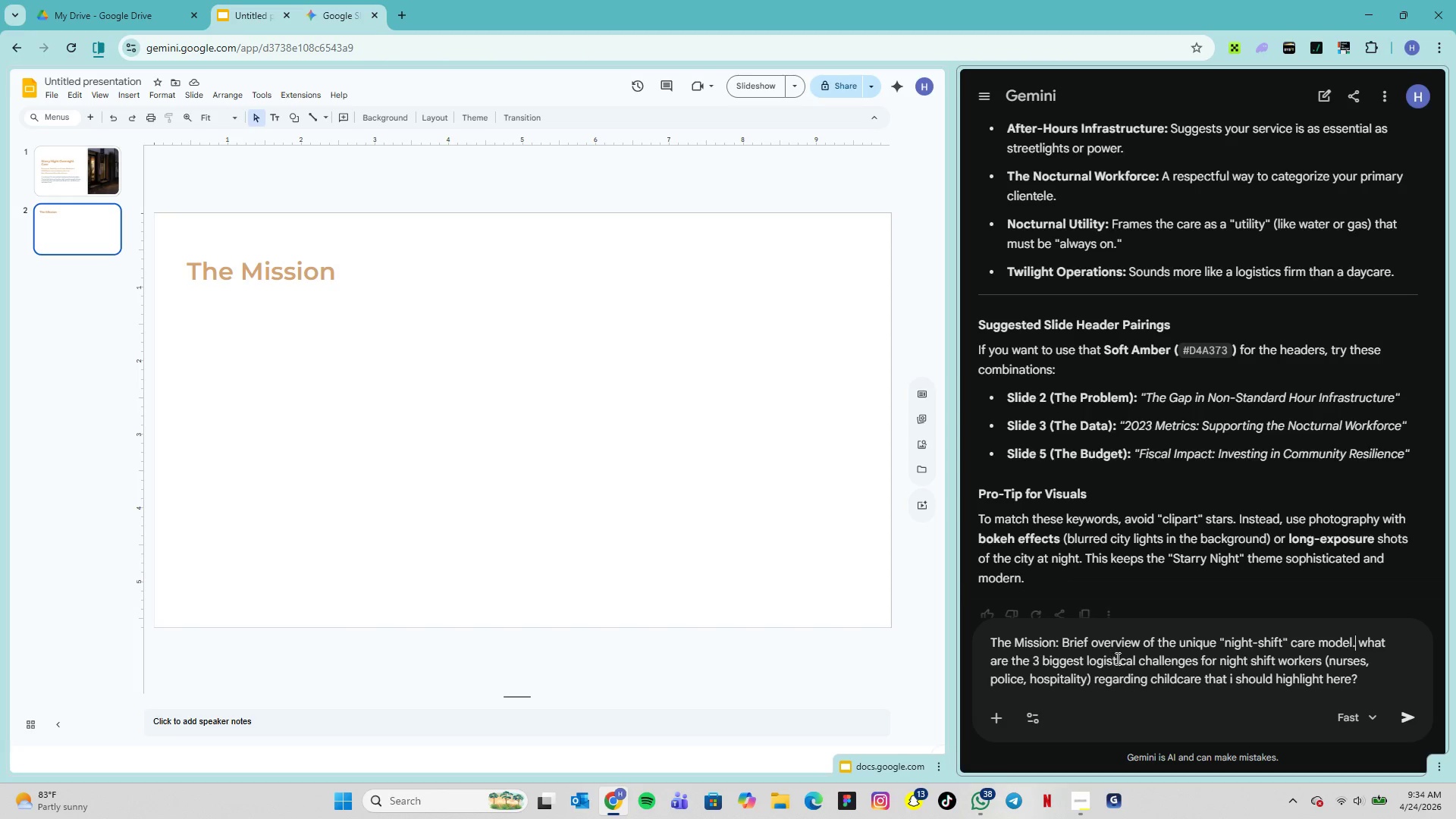 
left_click([993, 642])
 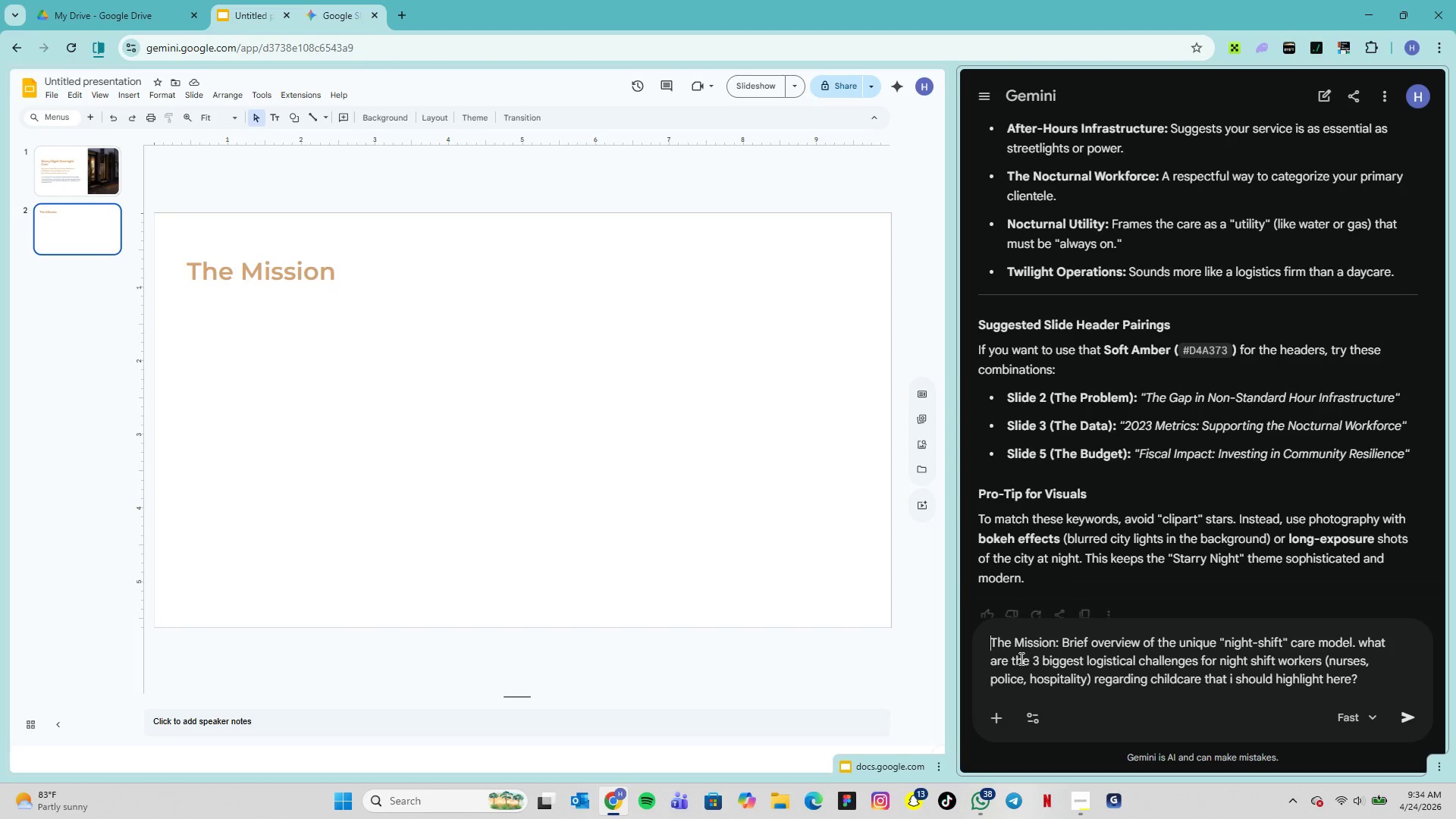 
type(slide 2 )
 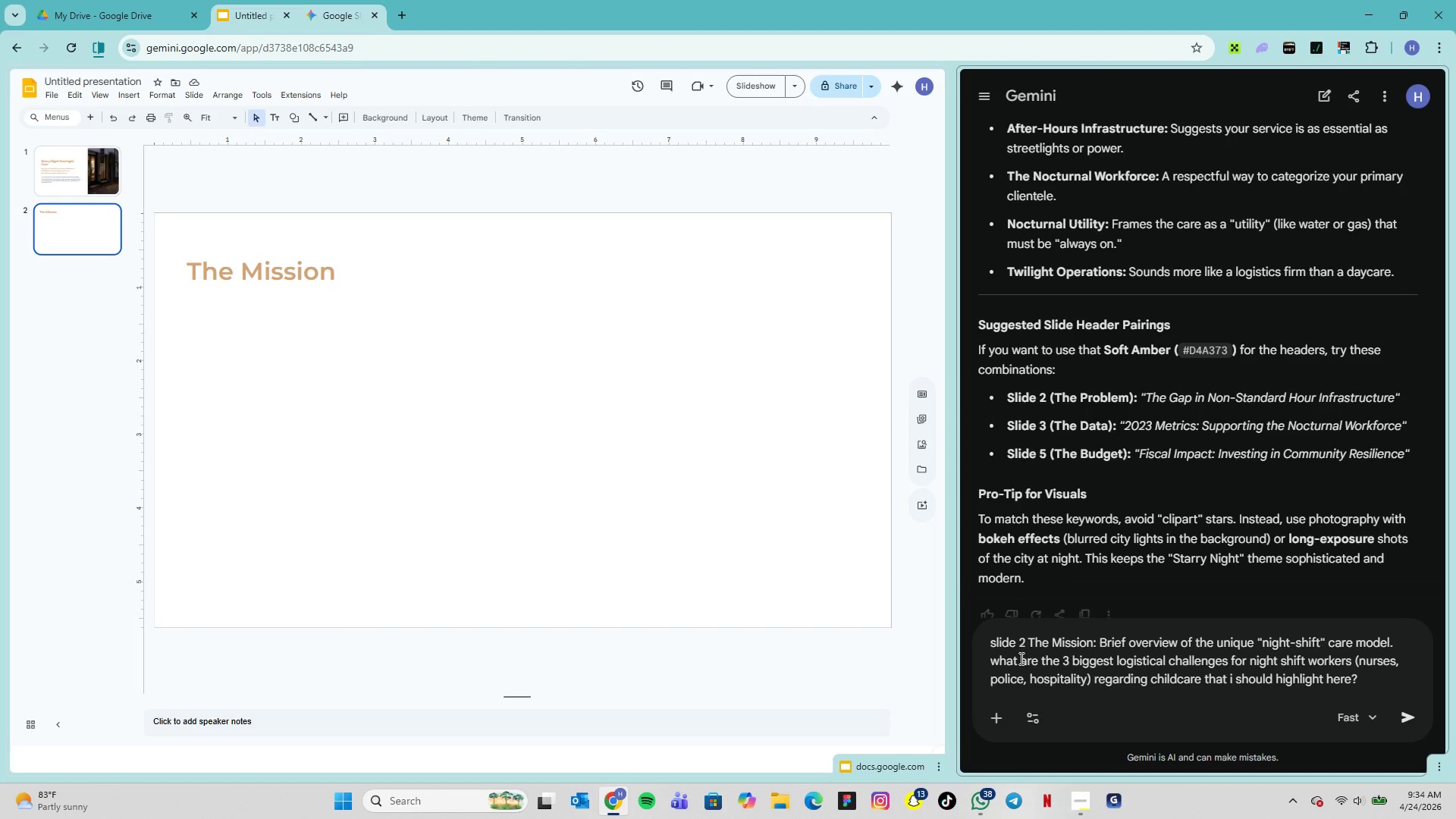 
key(Enter)
 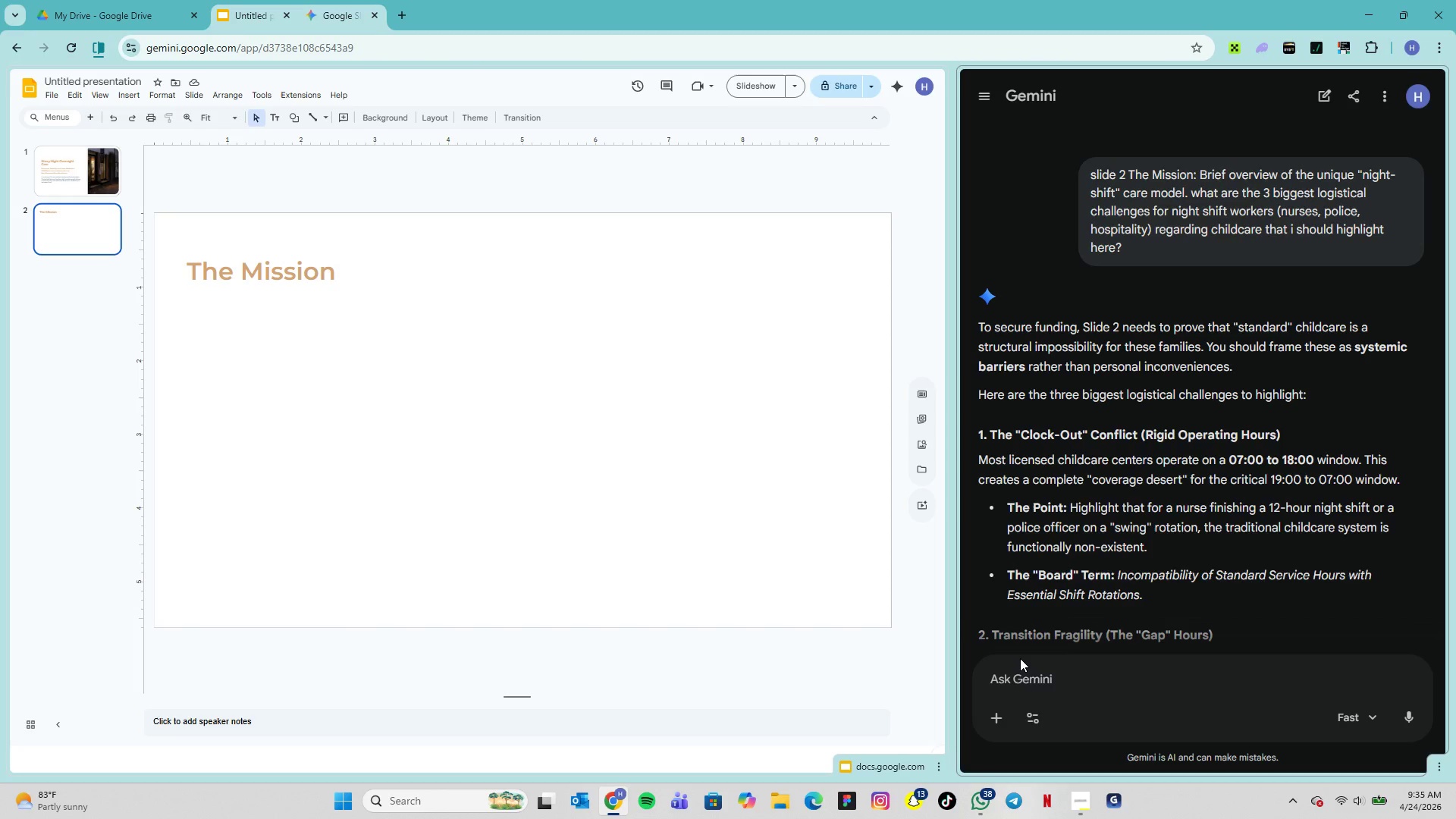 
wait(35.67)
 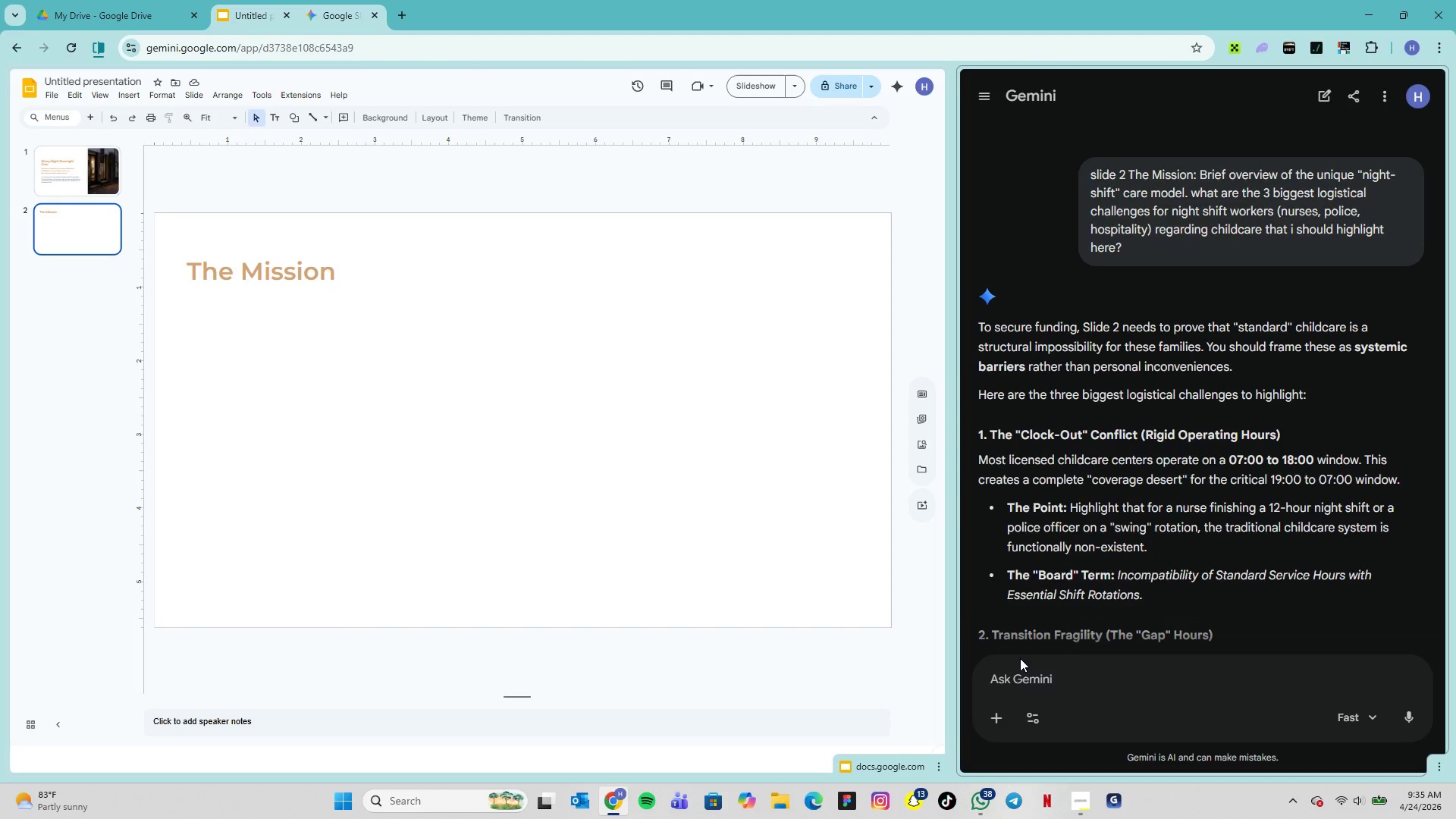 
scroll: coordinate [1085, 537], scroll_direction: down, amount: 5.0
 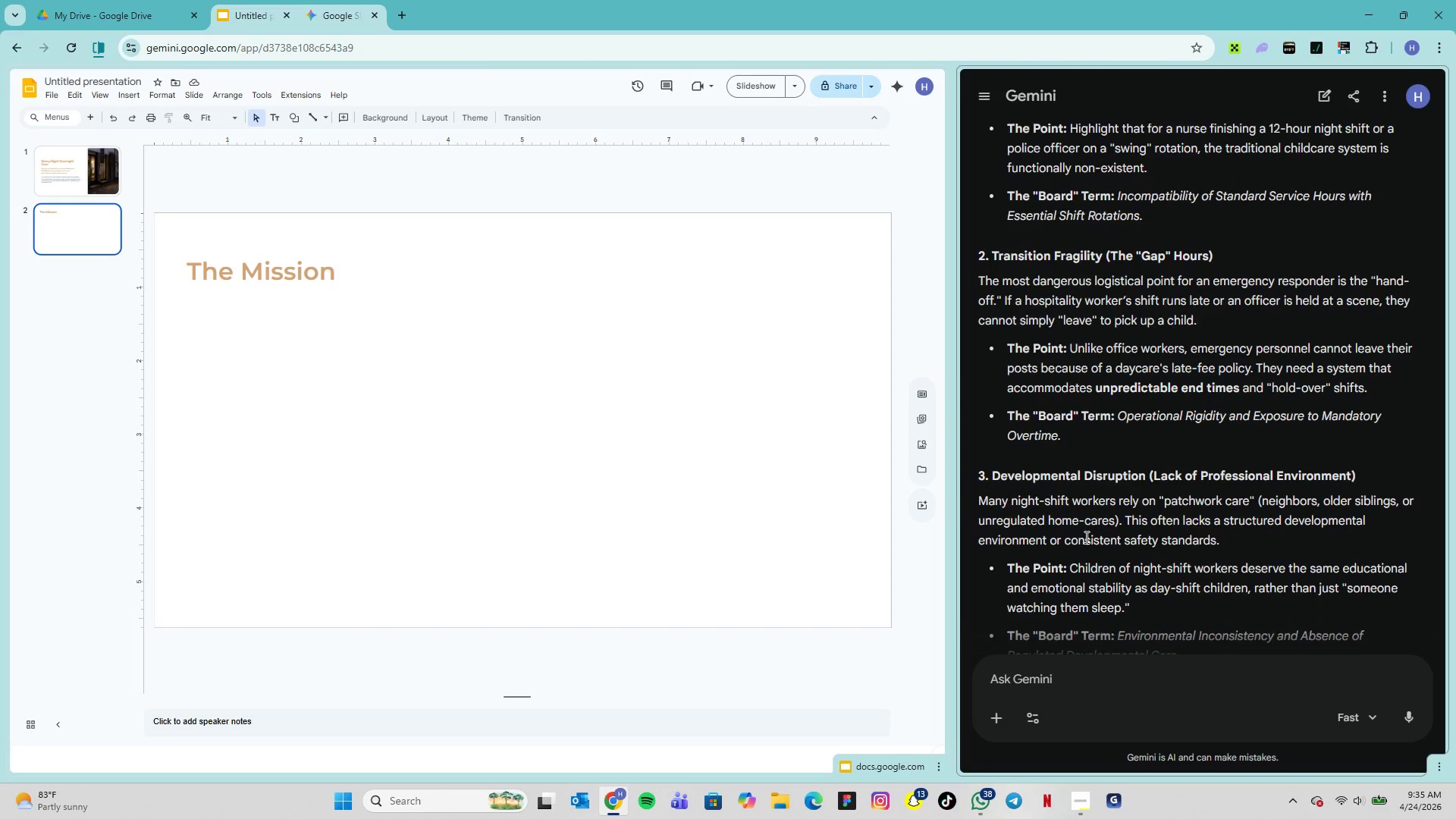 
scroll: coordinate [1085, 537], scroll_direction: up, amount: 2.0
 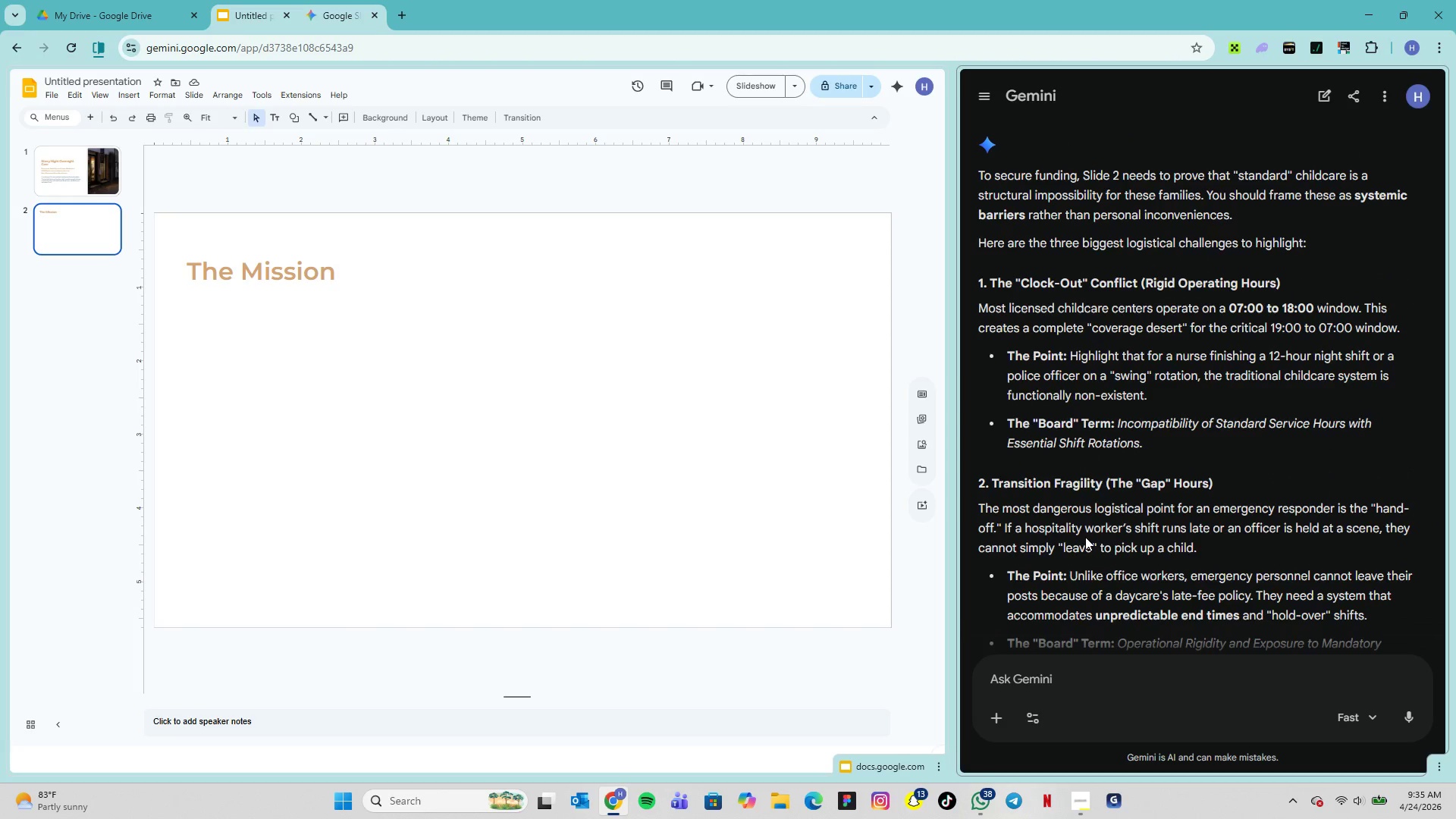 
scroll: coordinate [1084, 537], scroll_direction: down, amount: 7.0
 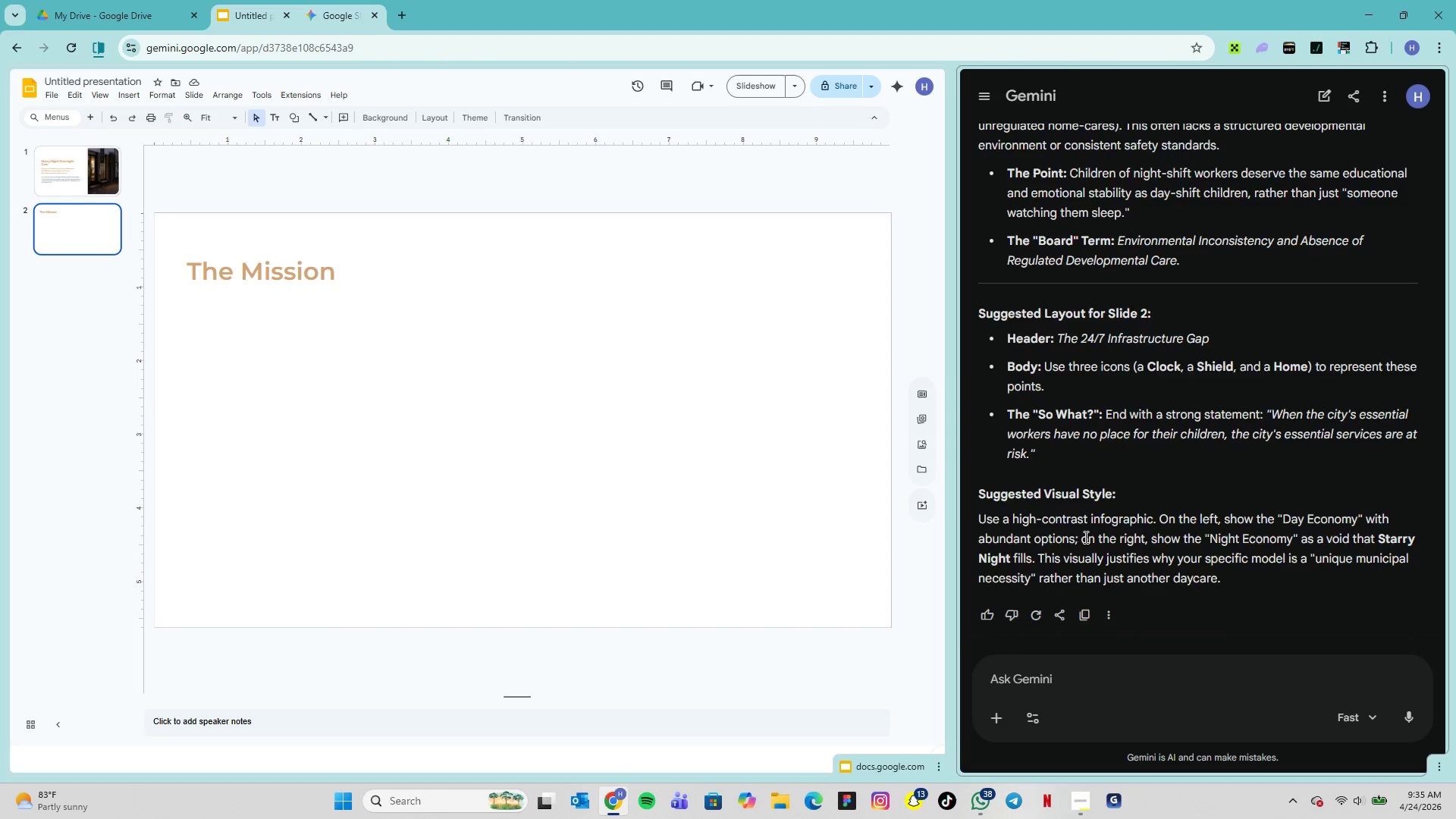 
scroll: coordinate [1084, 537], scroll_direction: up, amount: 3.0
 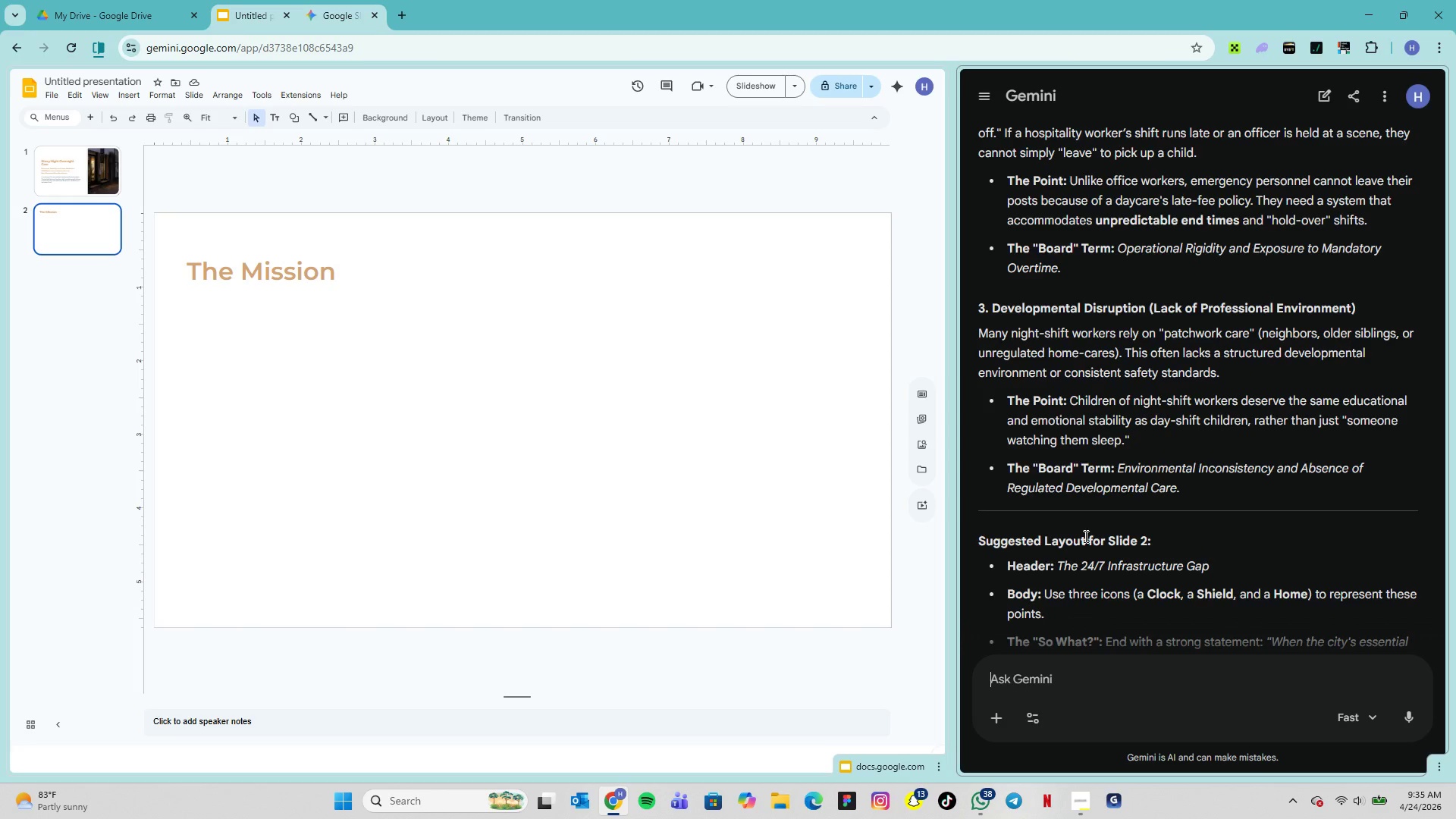 
wait(11.39)
 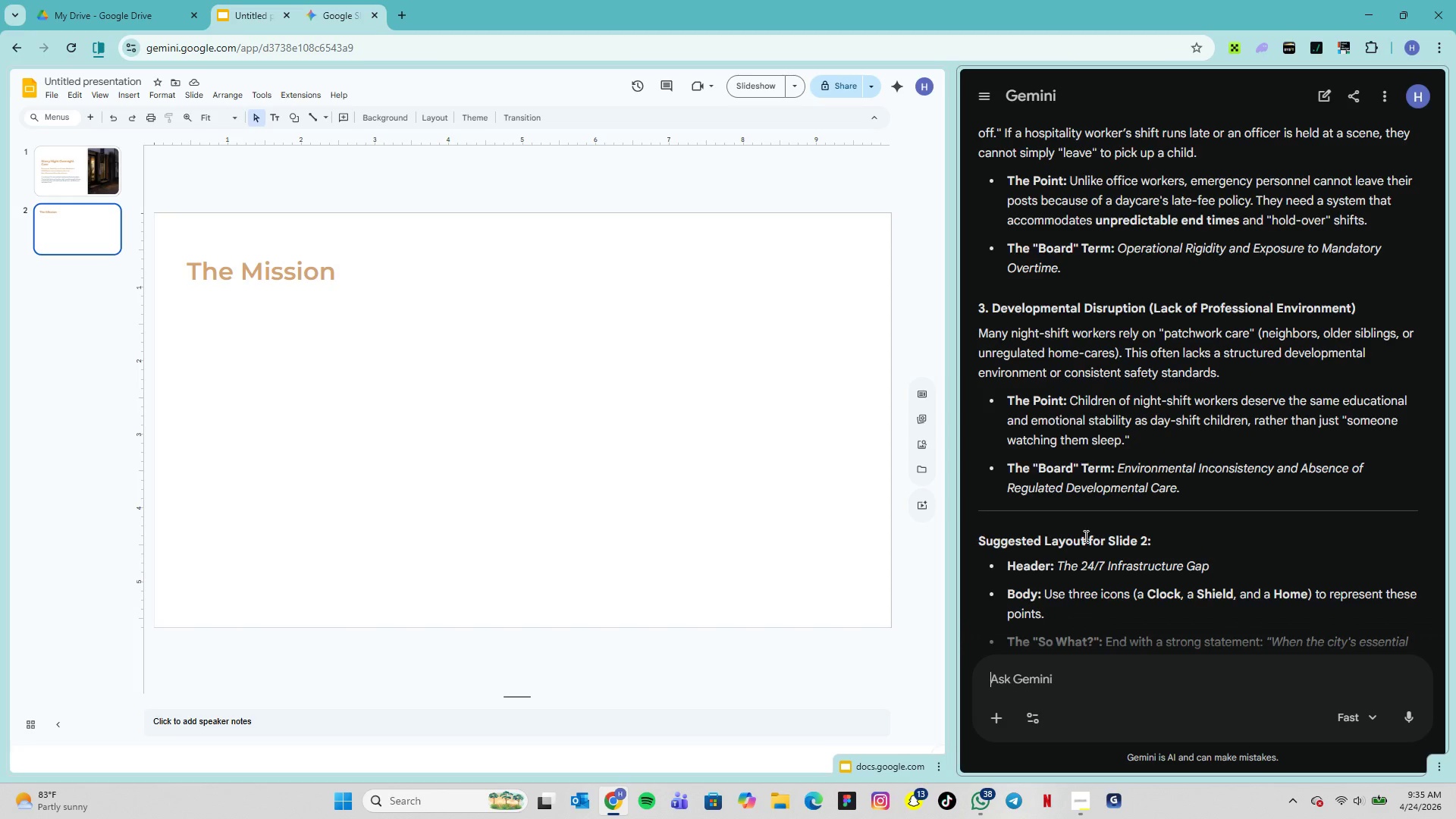 
scroll: coordinate [1131, 365], scroll_direction: up, amount: 5.0
 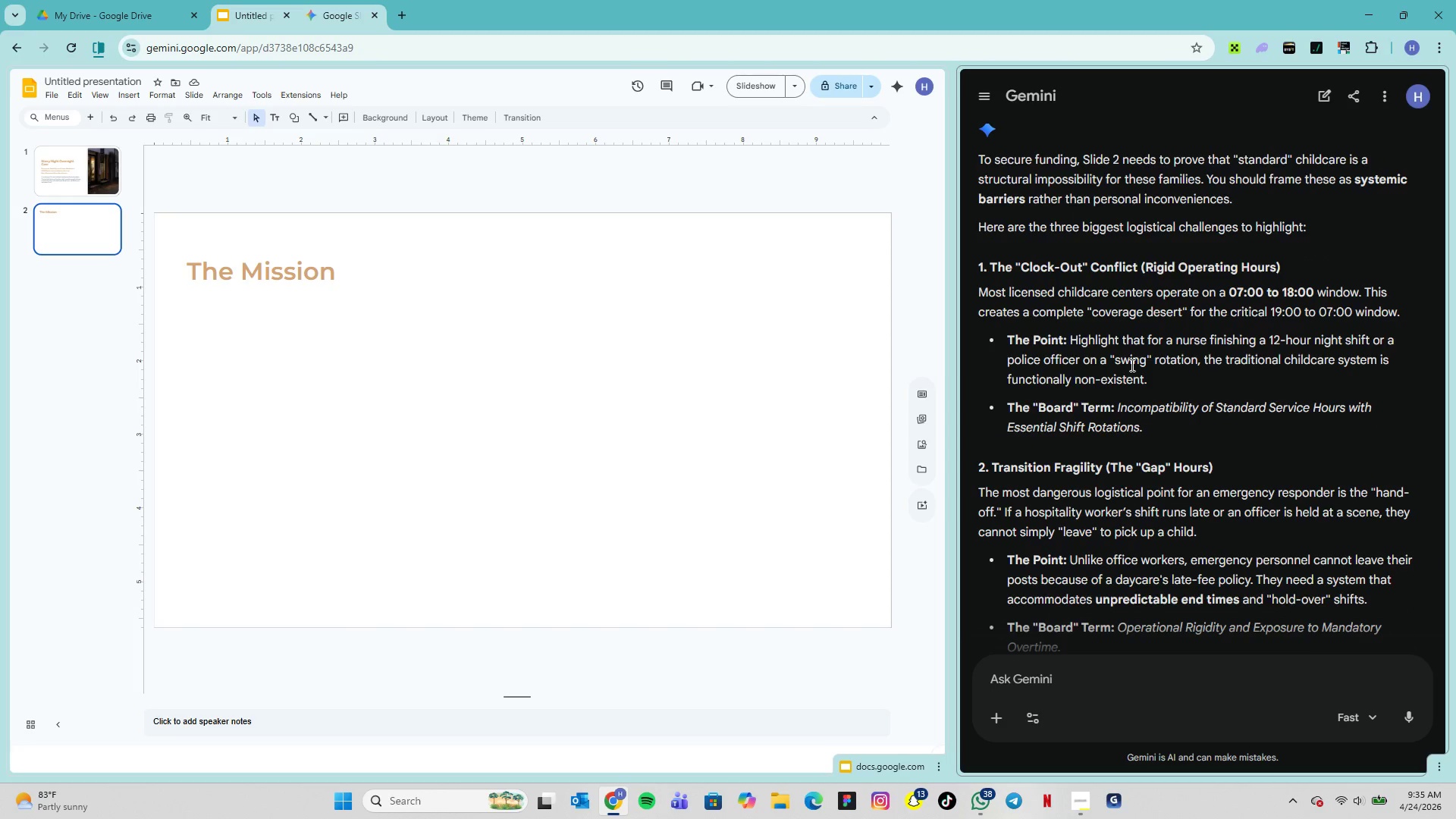 
scroll: coordinate [1130, 372], scroll_direction: down, amount: 5.0
 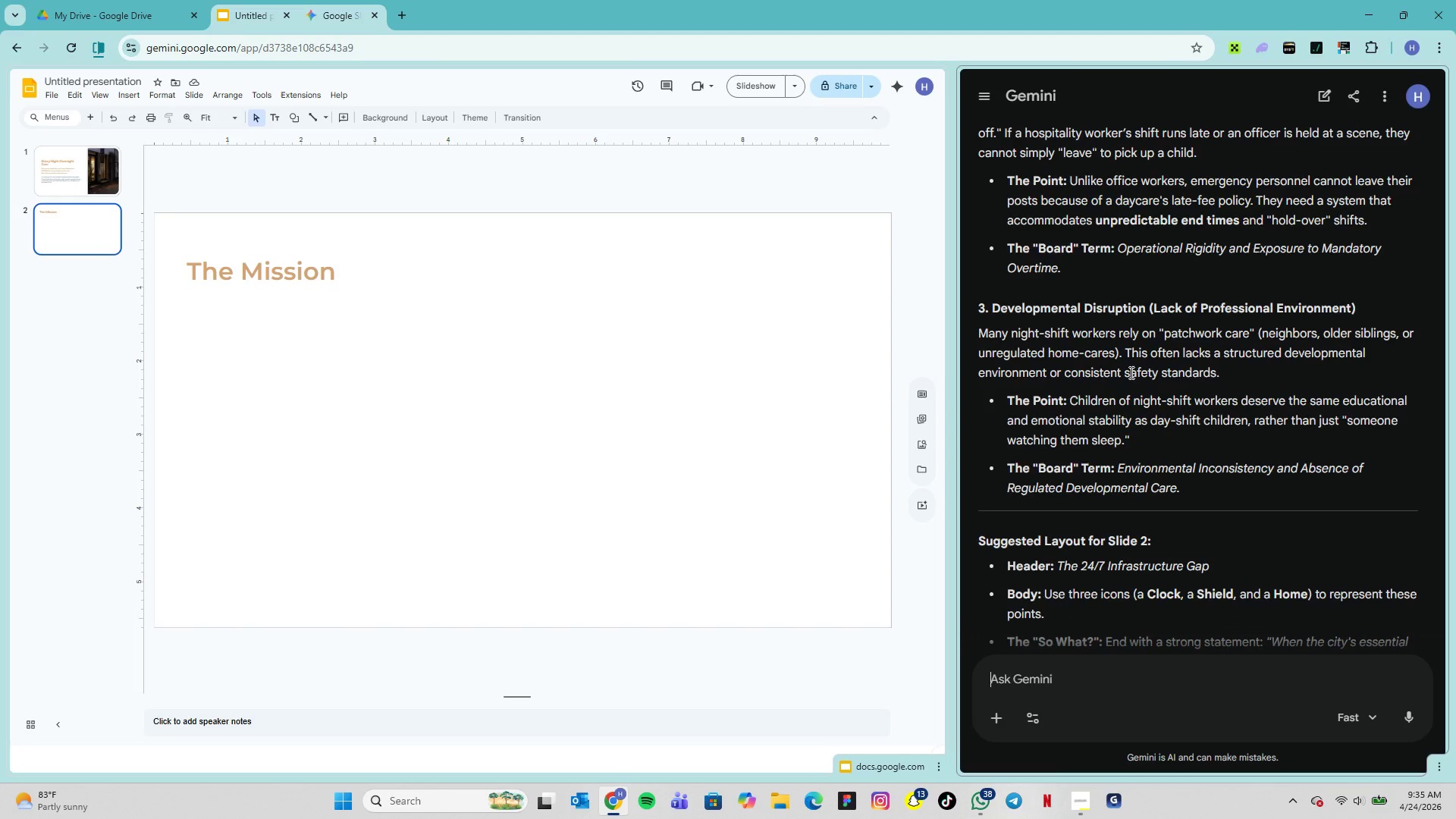 
wait(6.4)
 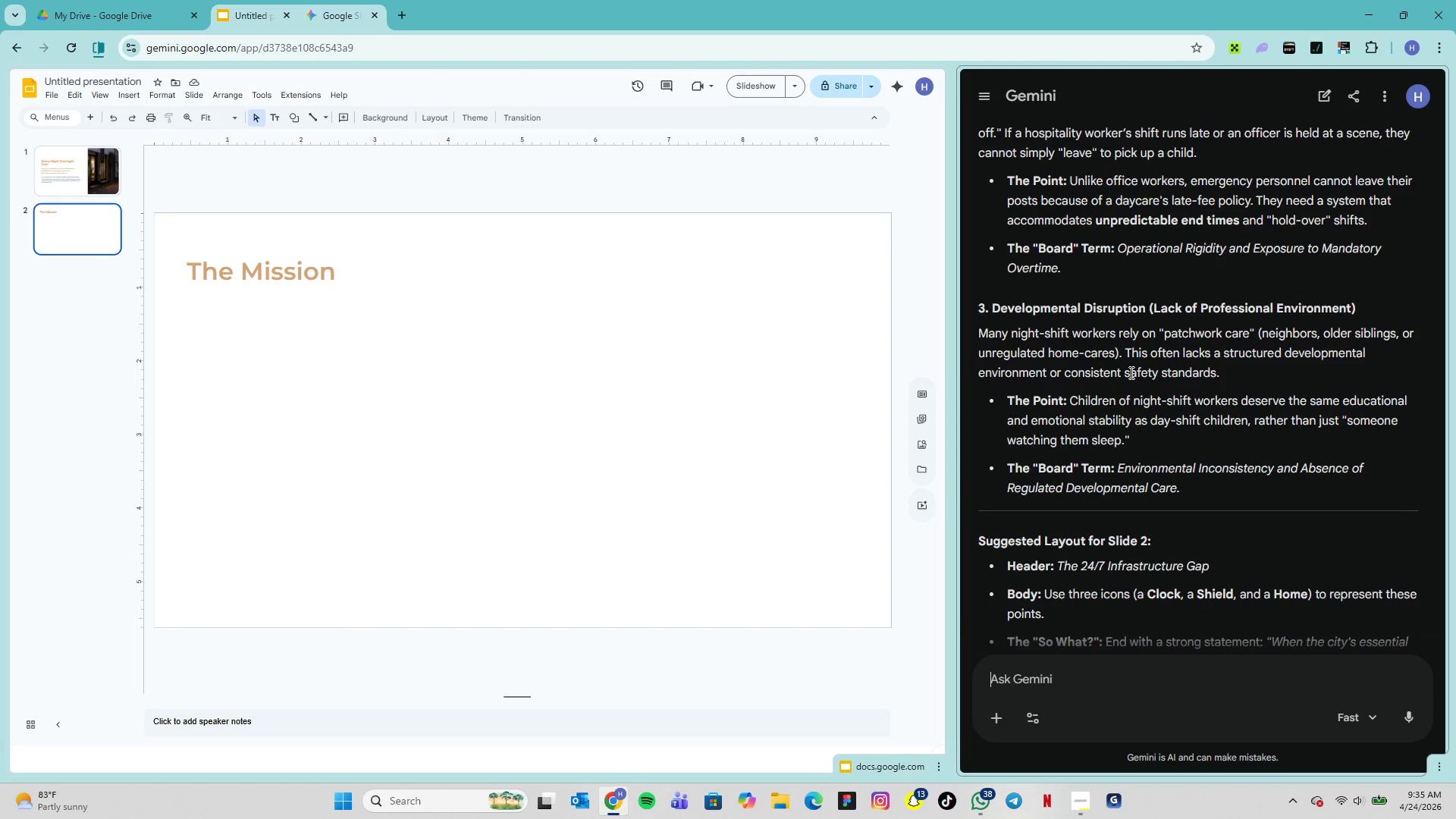 
scroll: coordinate [1133, 376], scroll_direction: down, amount: 4.0
 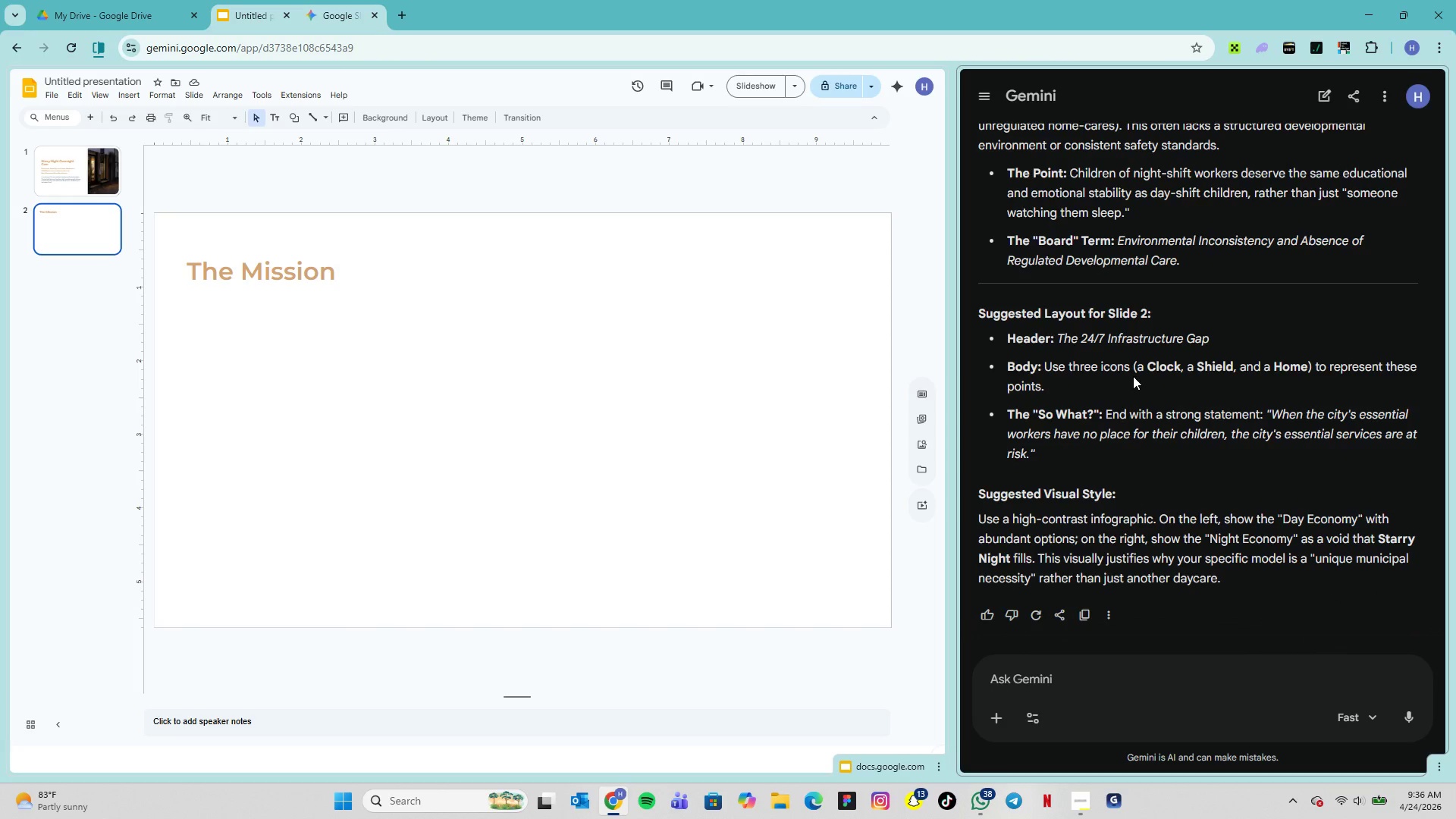 
scroll: coordinate [1133, 376], scroll_direction: up, amount: 3.0
 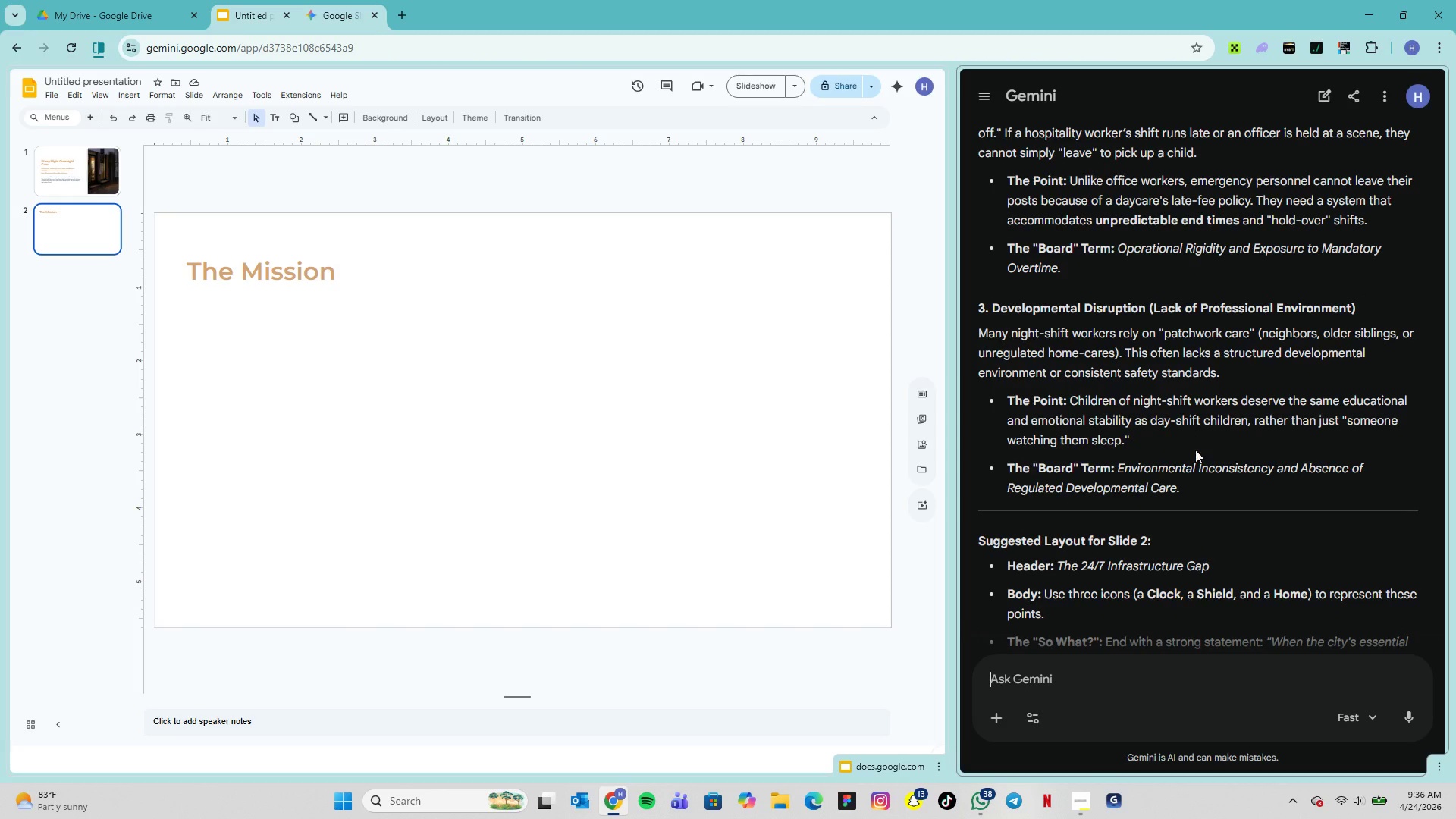 
scroll: coordinate [1182, 477], scroll_direction: down, amount: 1.0
 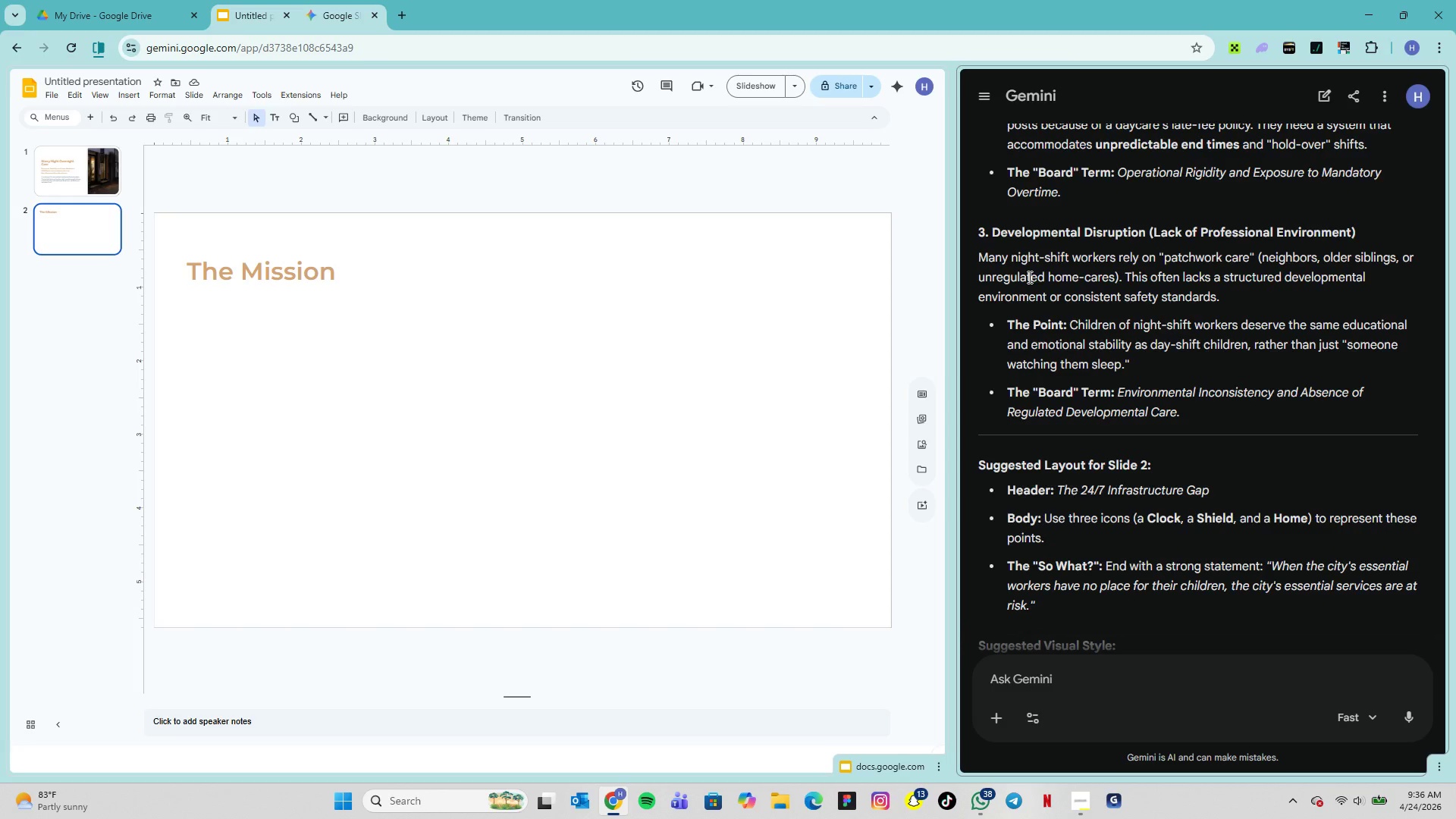 
wait(11.49)
 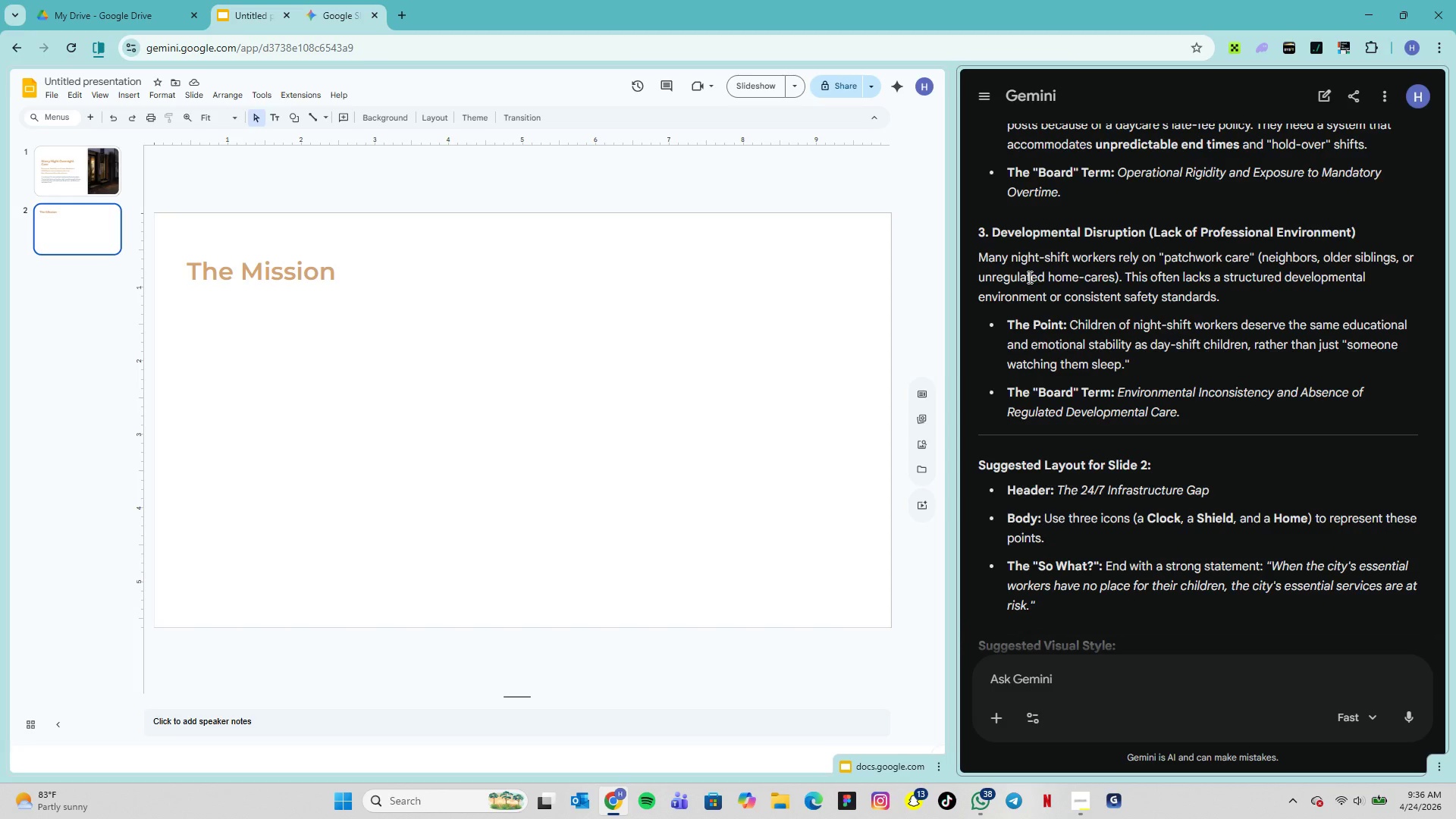 
scroll: coordinate [1090, 413], scroll_direction: down, amount: 1.0
 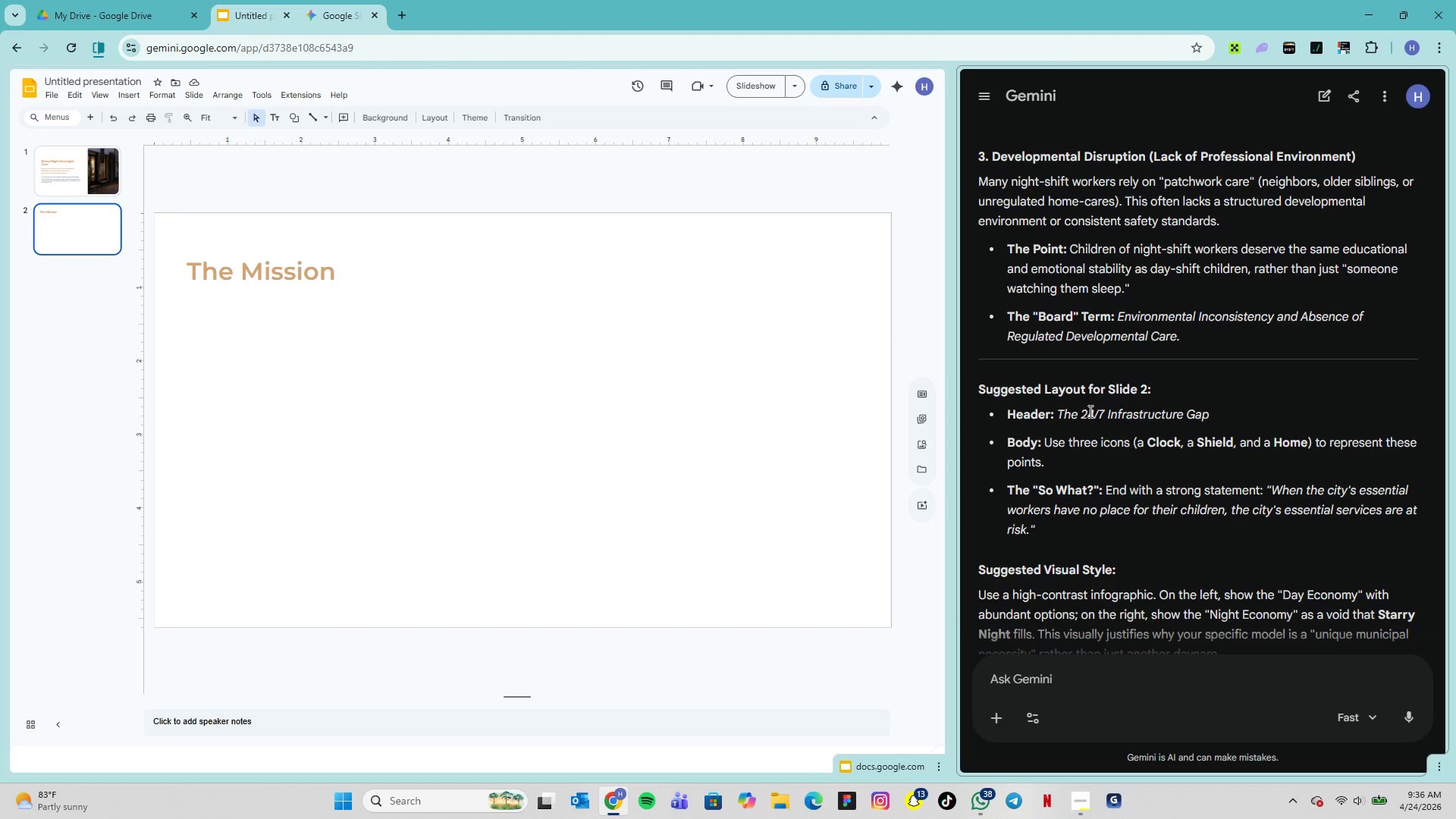 
wait(15.92)
 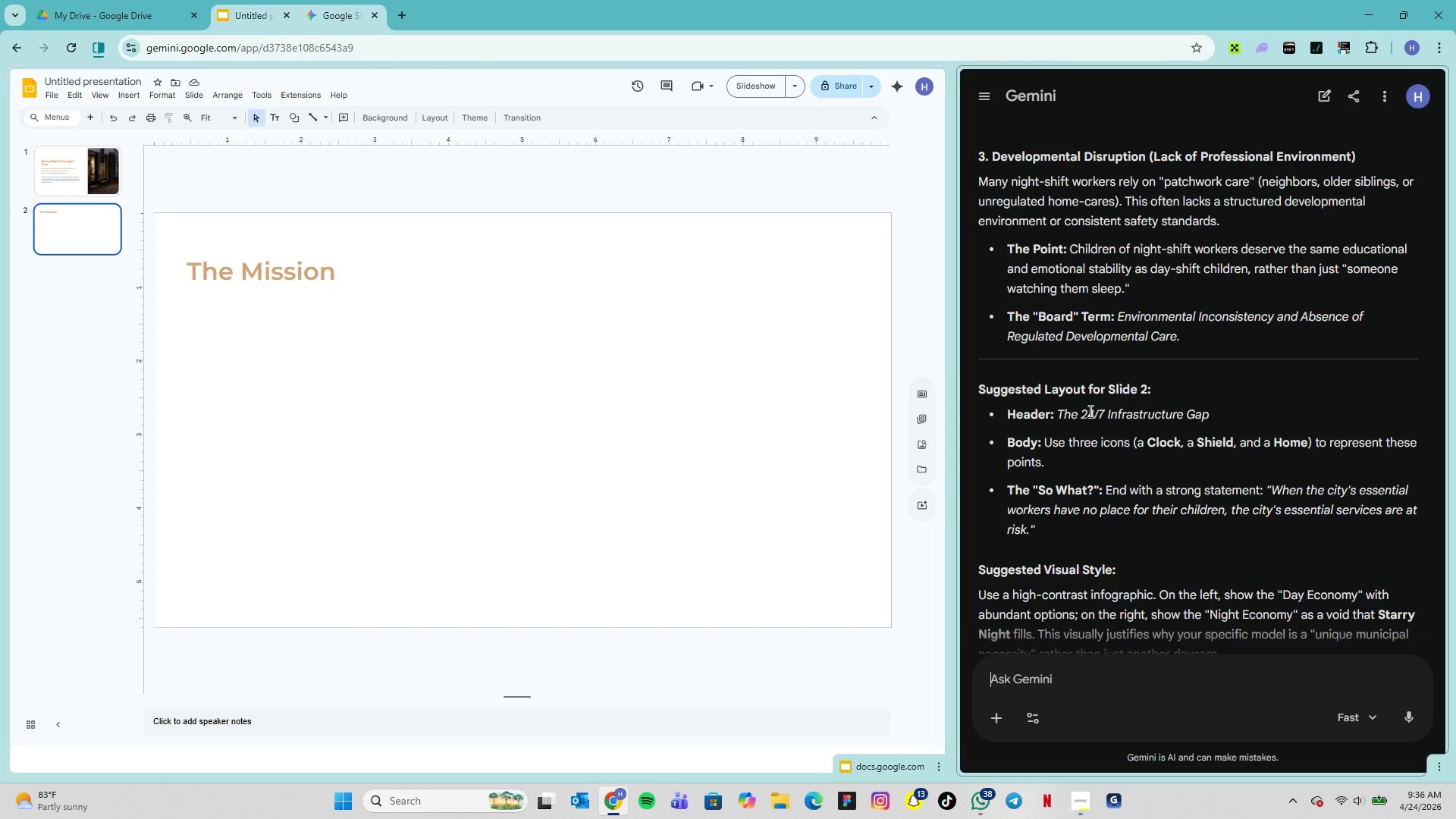 
type(How cam)
key(Backspace)
type(n i define )
 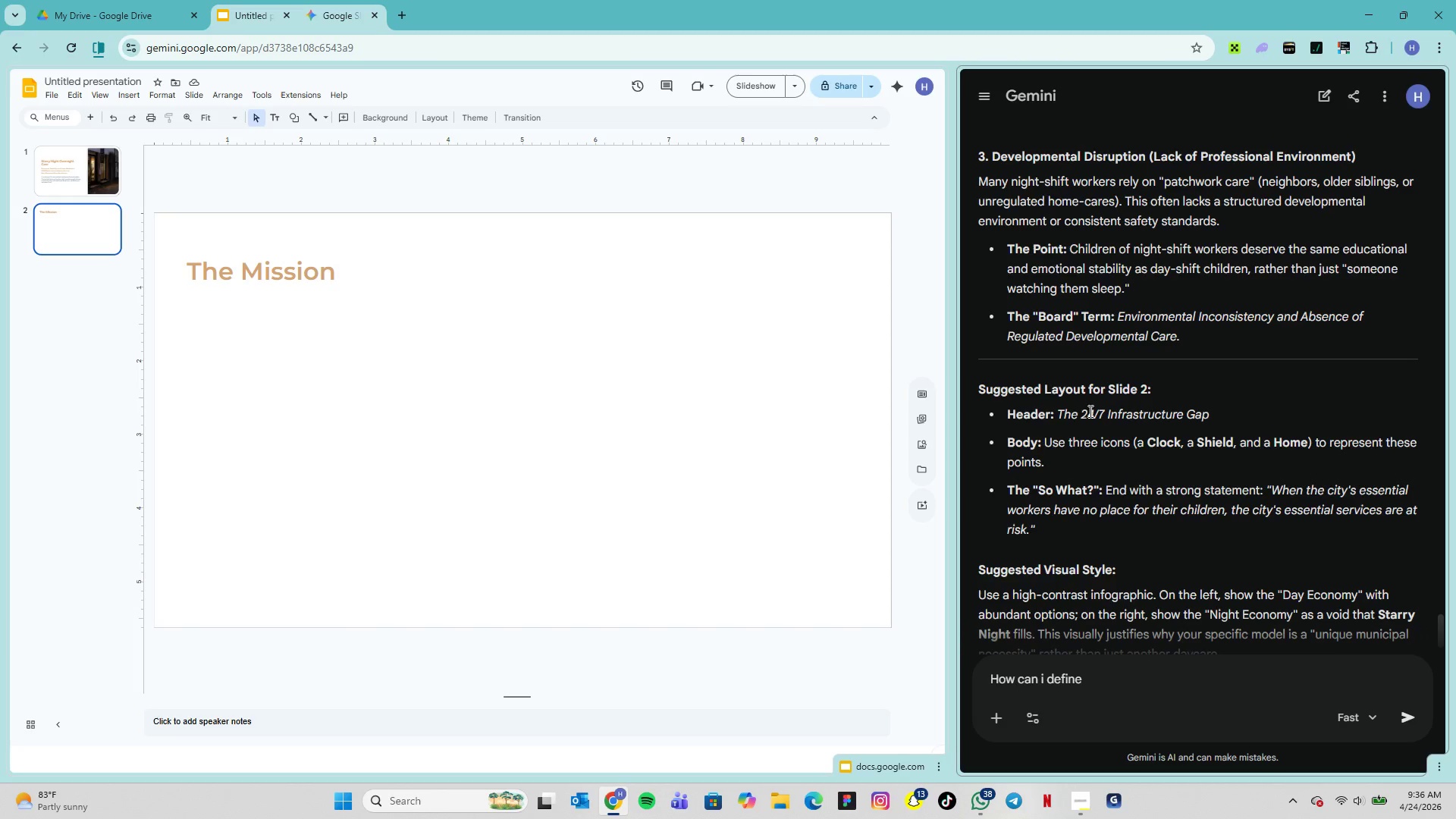 
wait(6.62)
 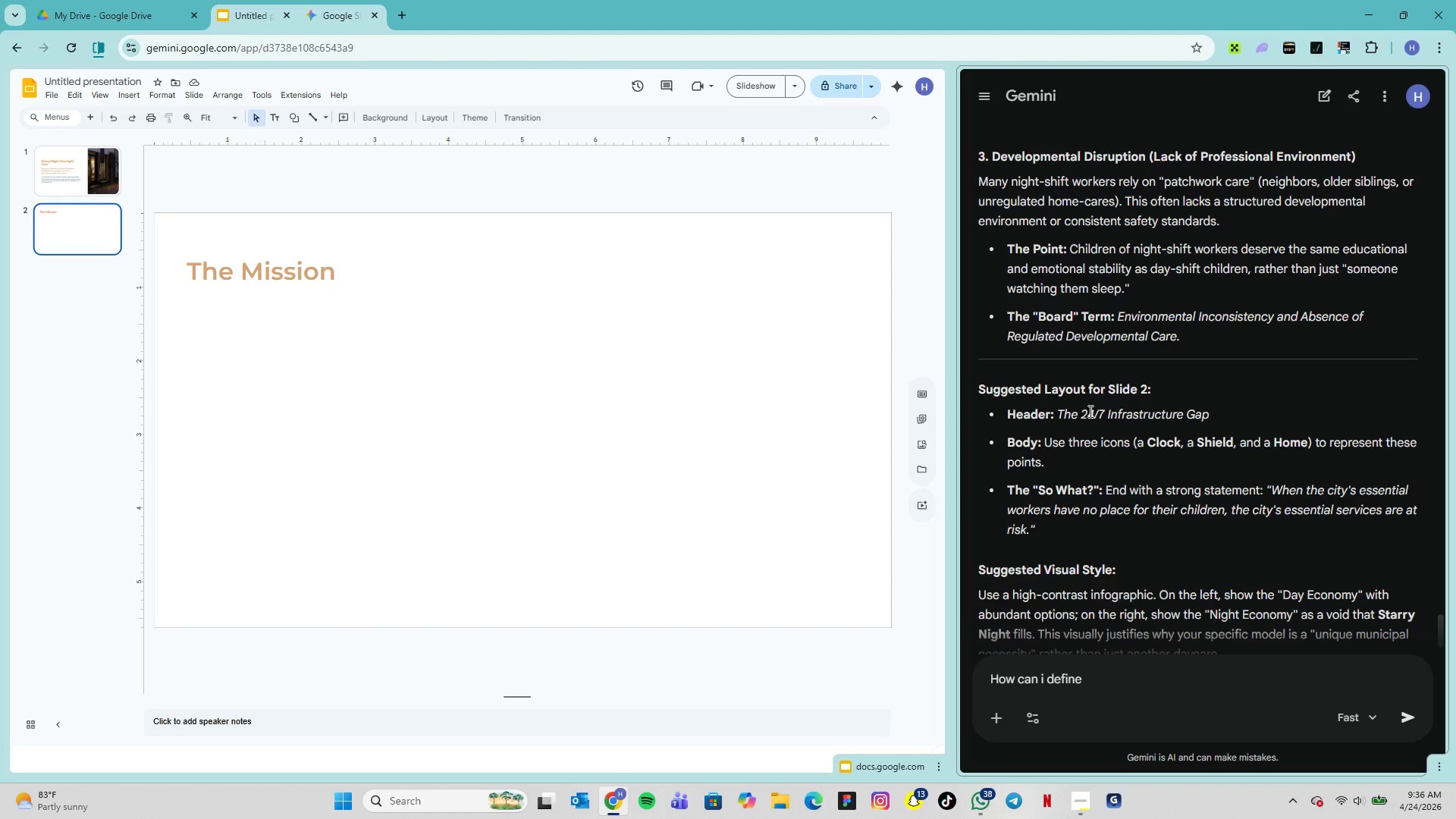 
key(Shift+Quote)
 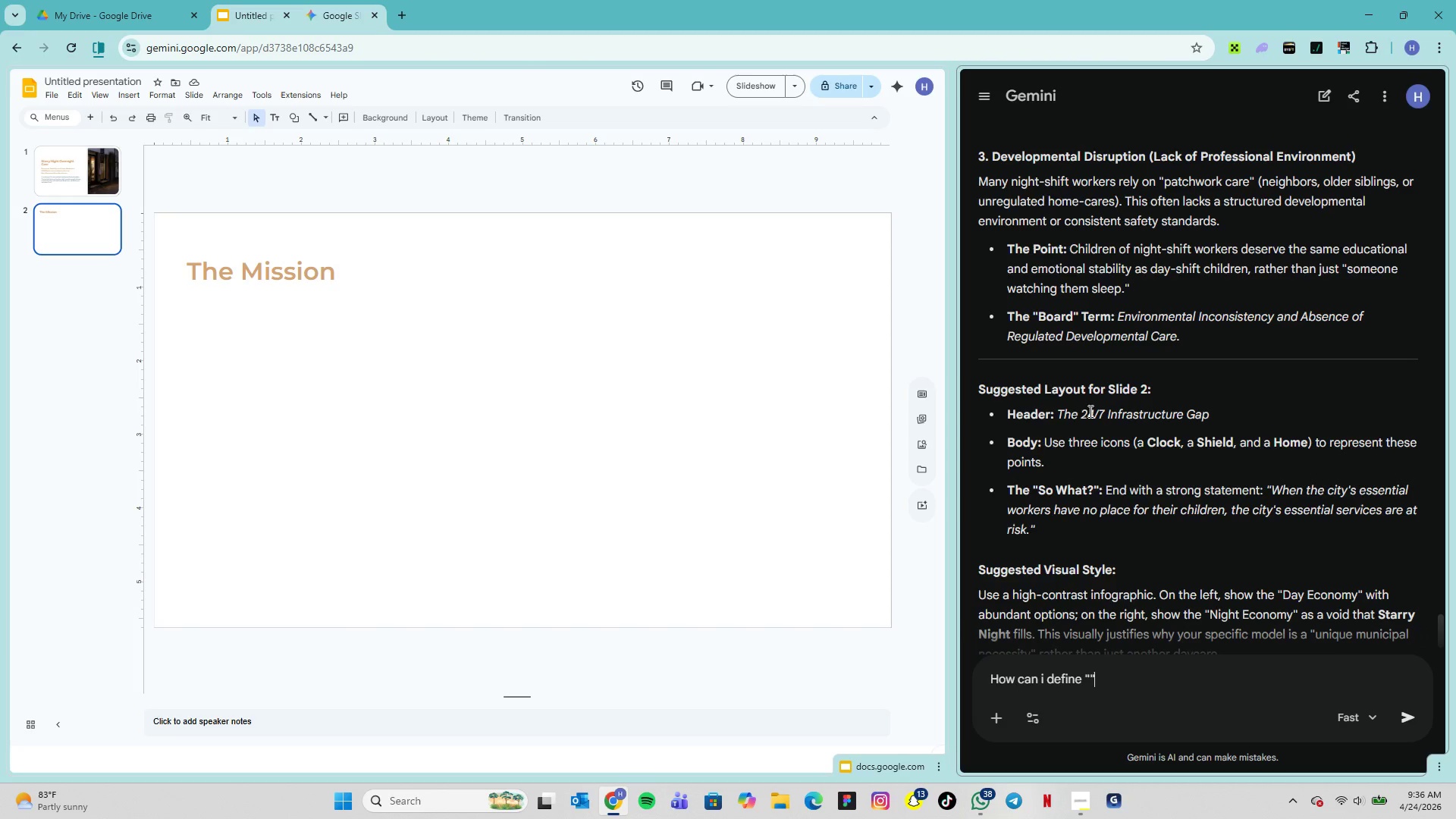 
key(Shift+Quote)
 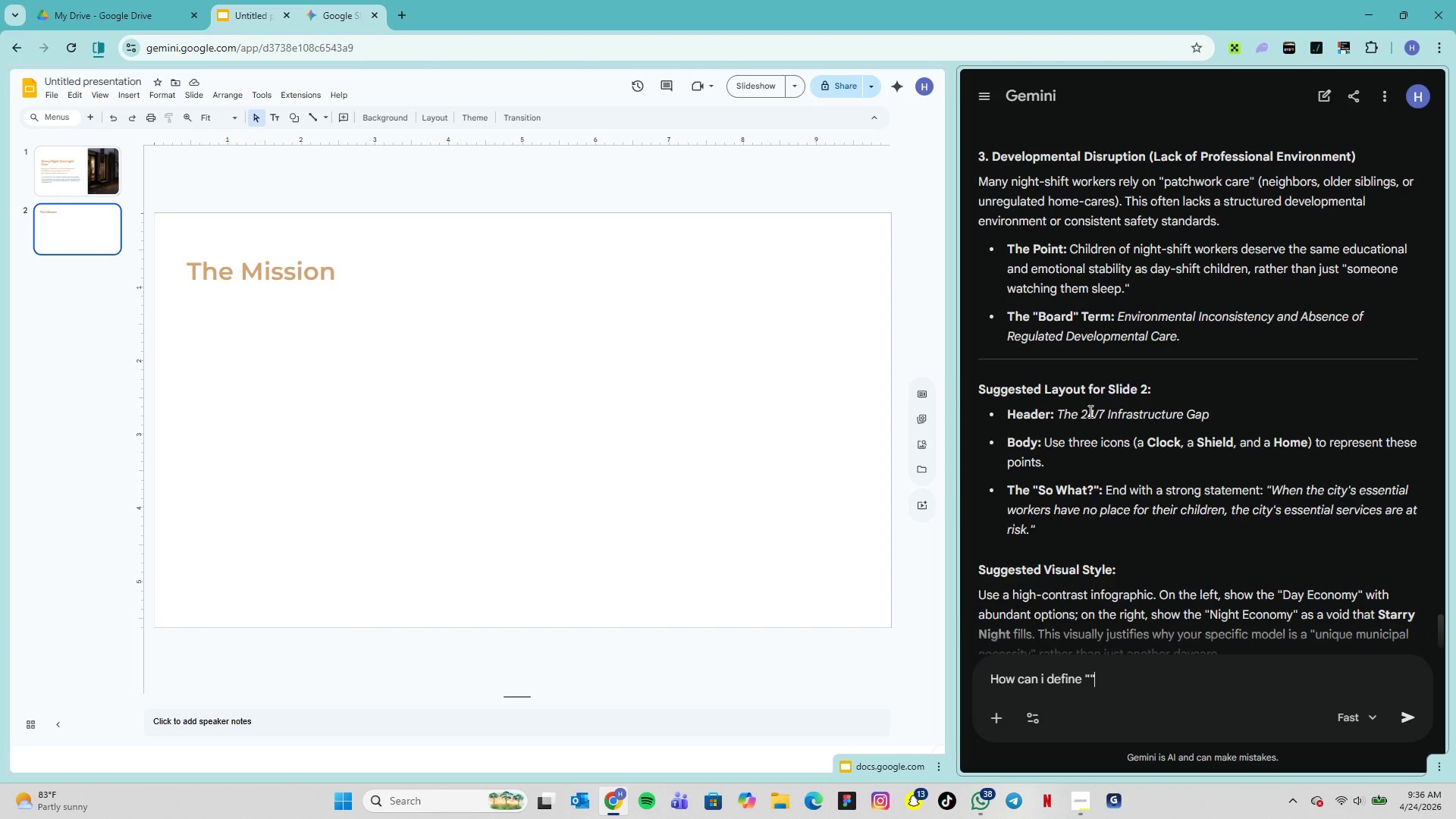 
key(ArrowLeft)
 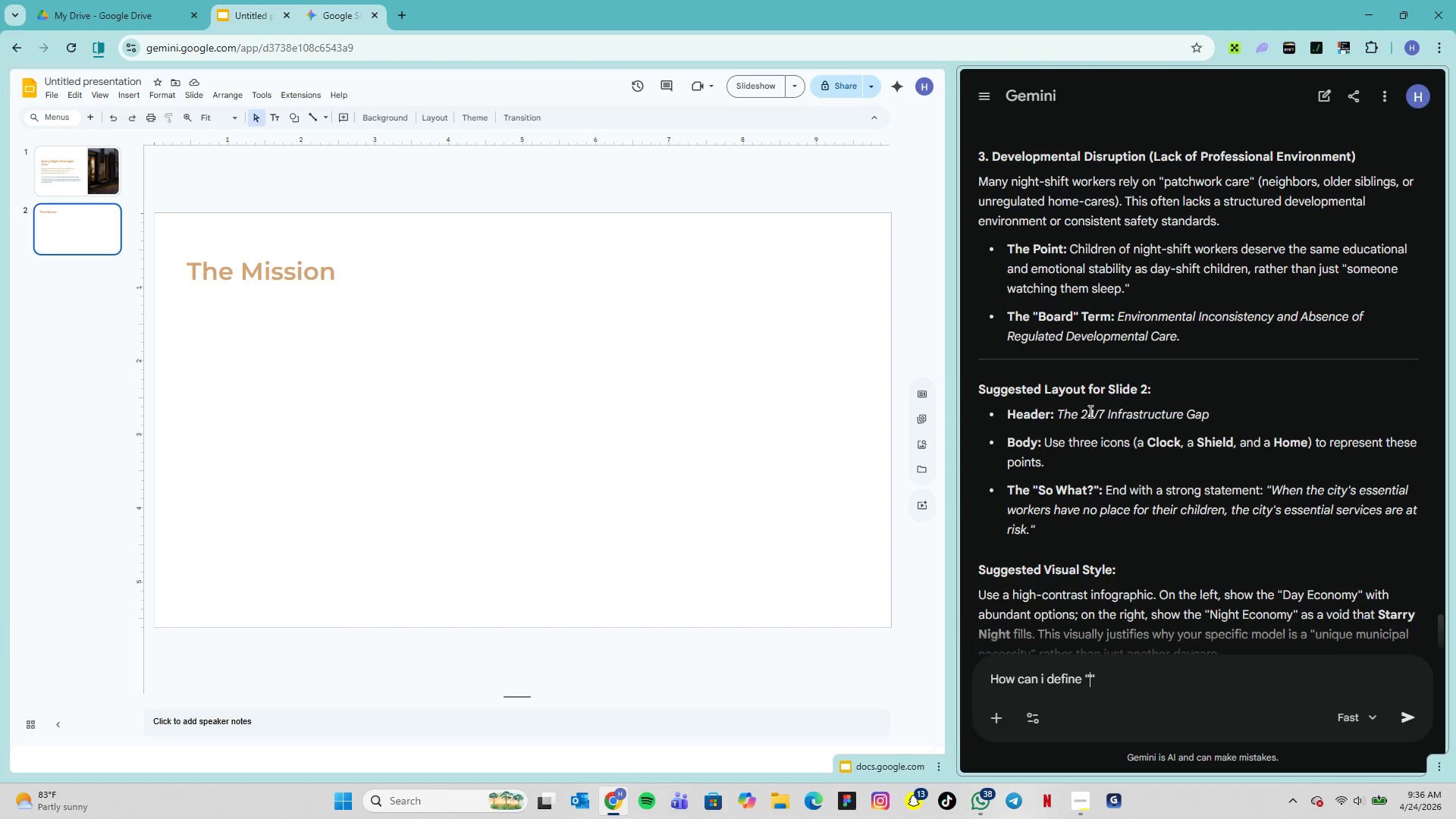 
type(night-shift care)
 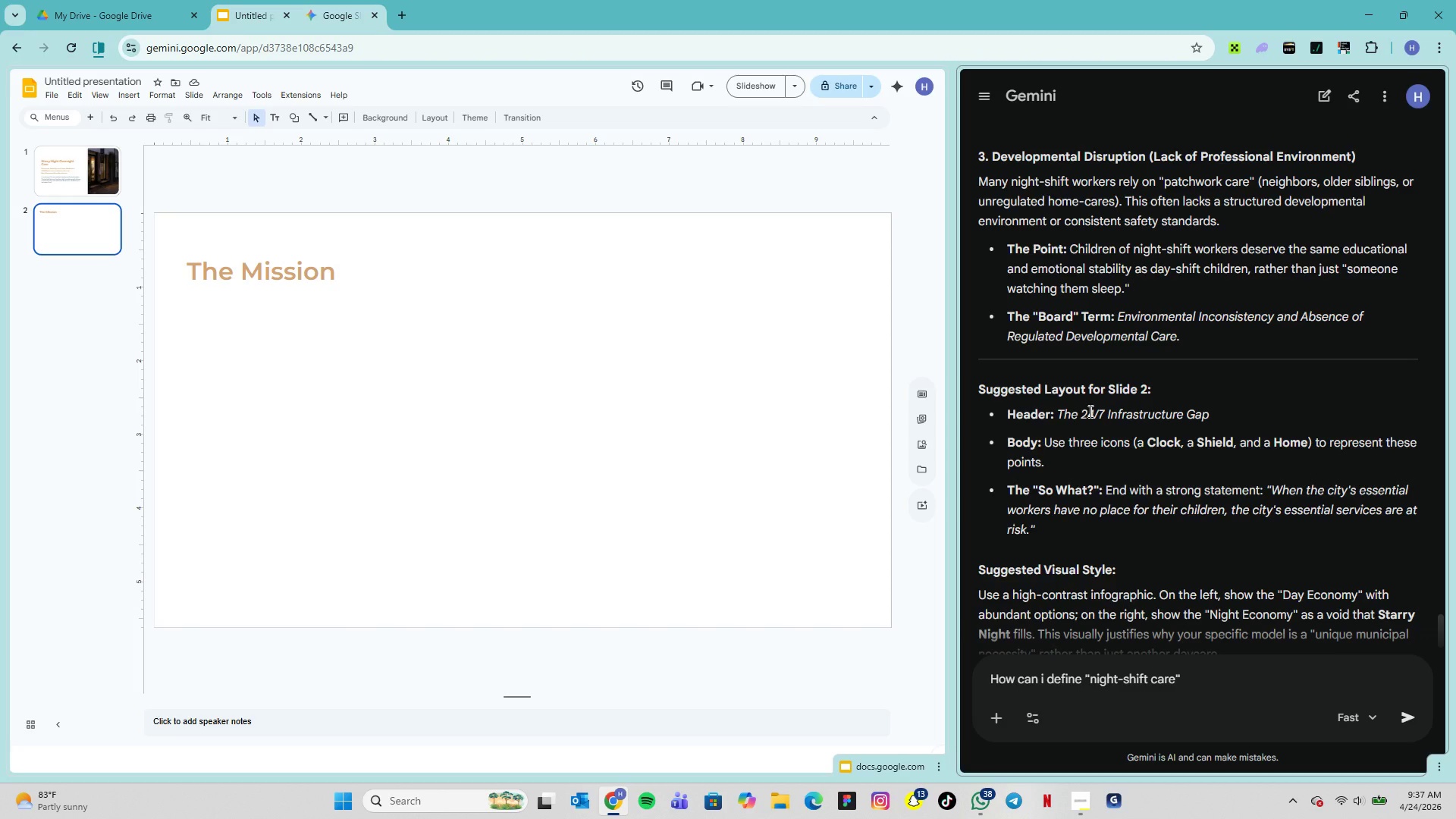 
hold_key(key=ArrowRight, duration=0.72)
 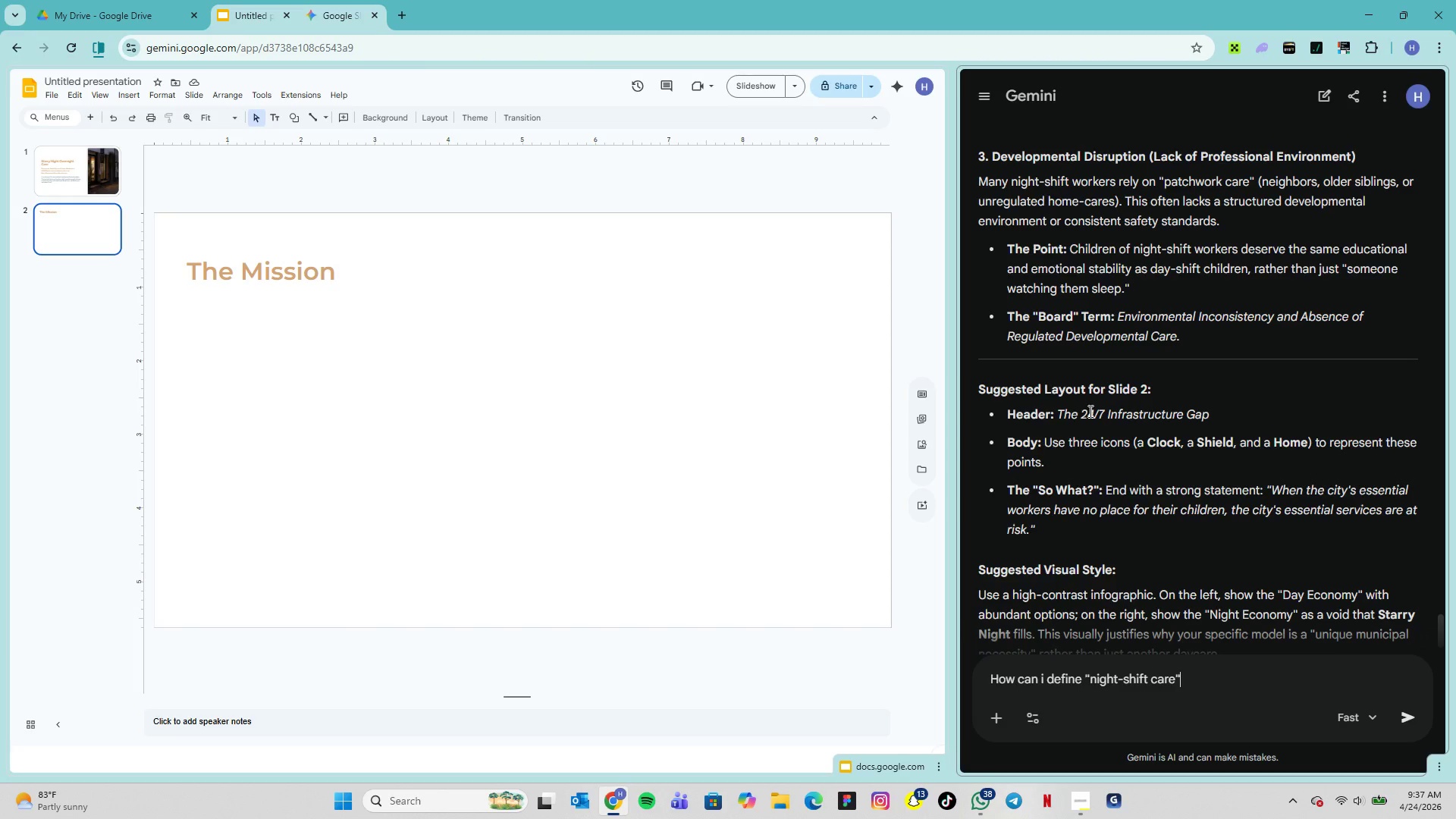 
type( as "")
 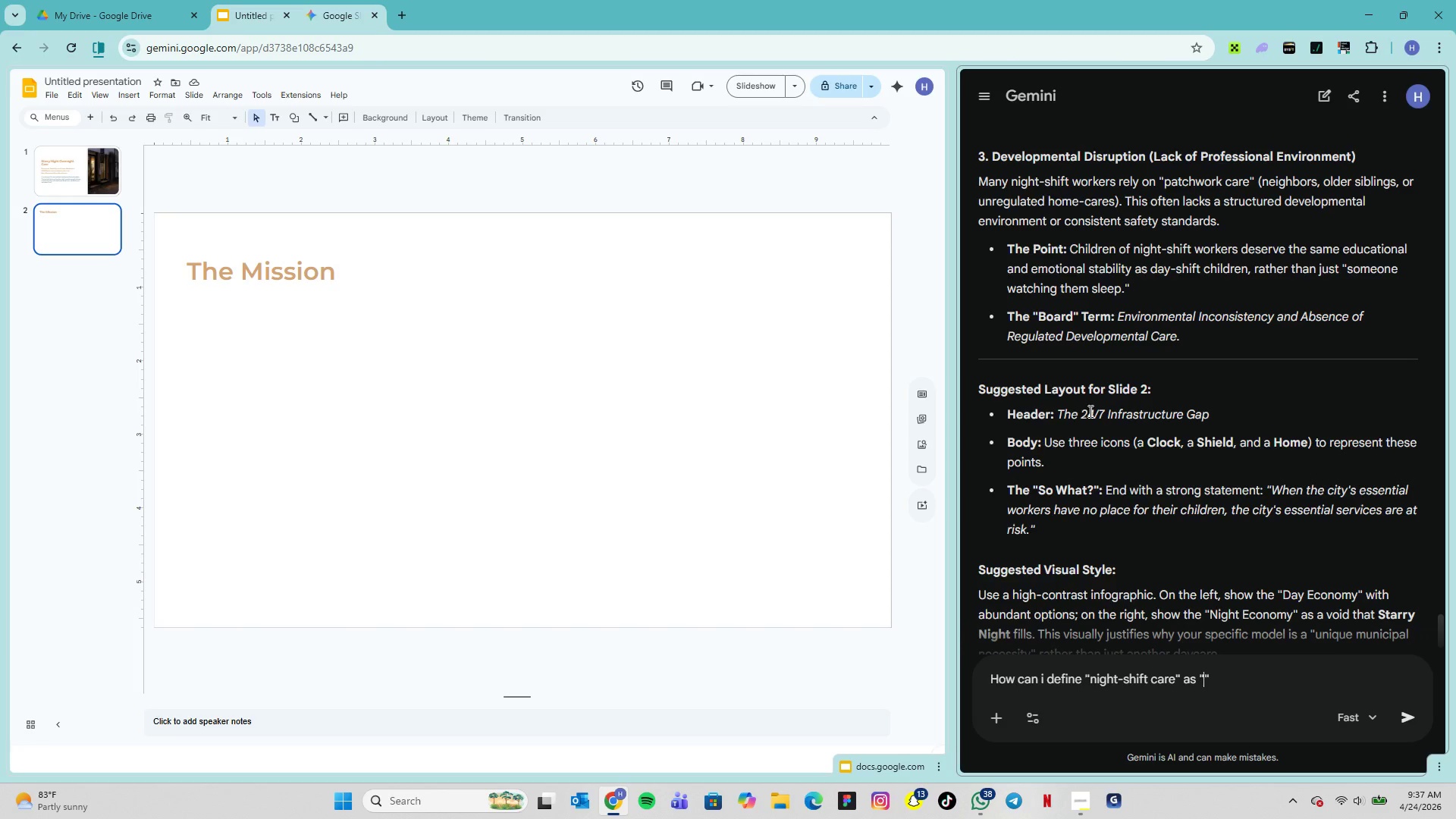 
 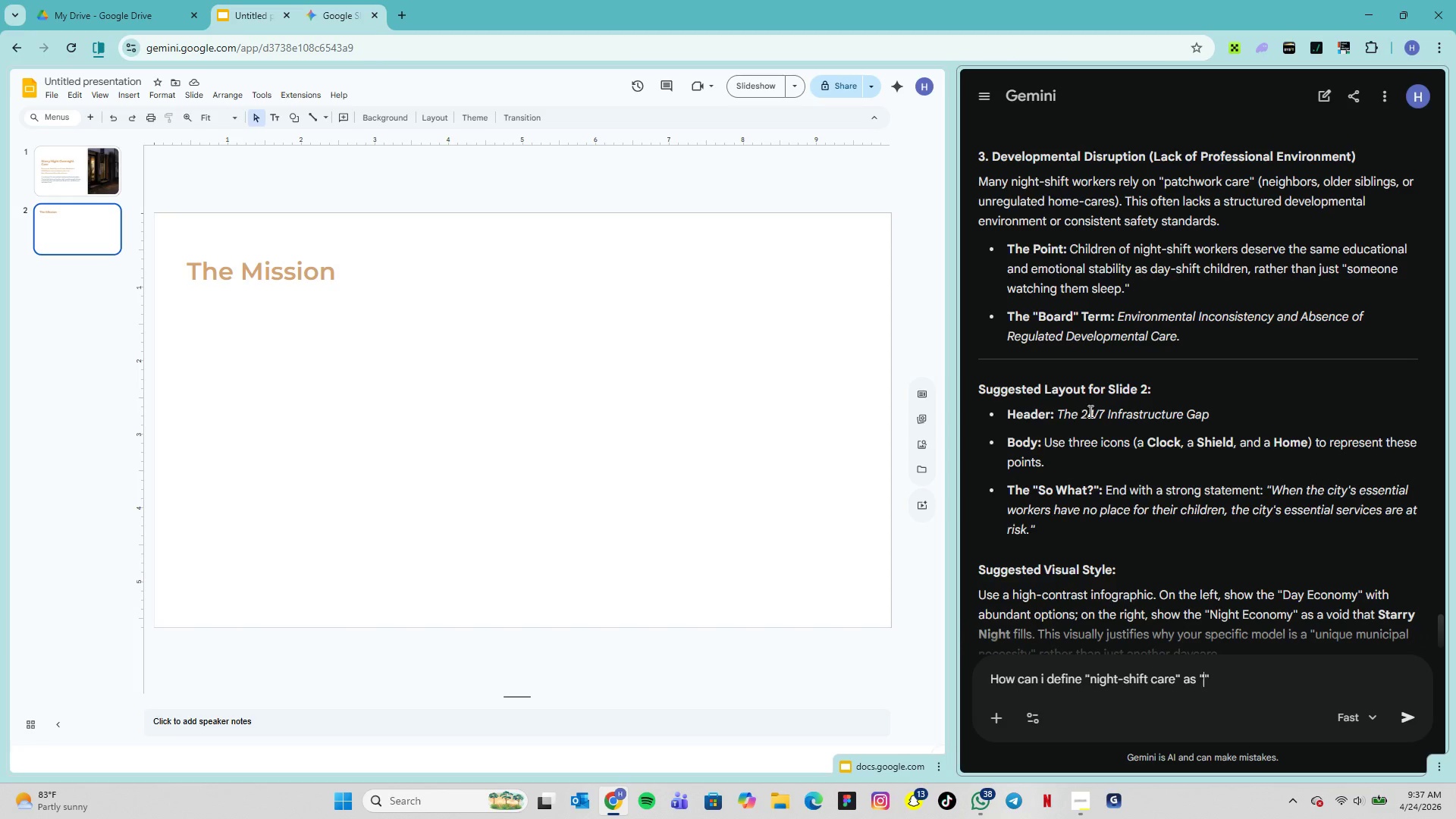 
key(ArrowLeft)
 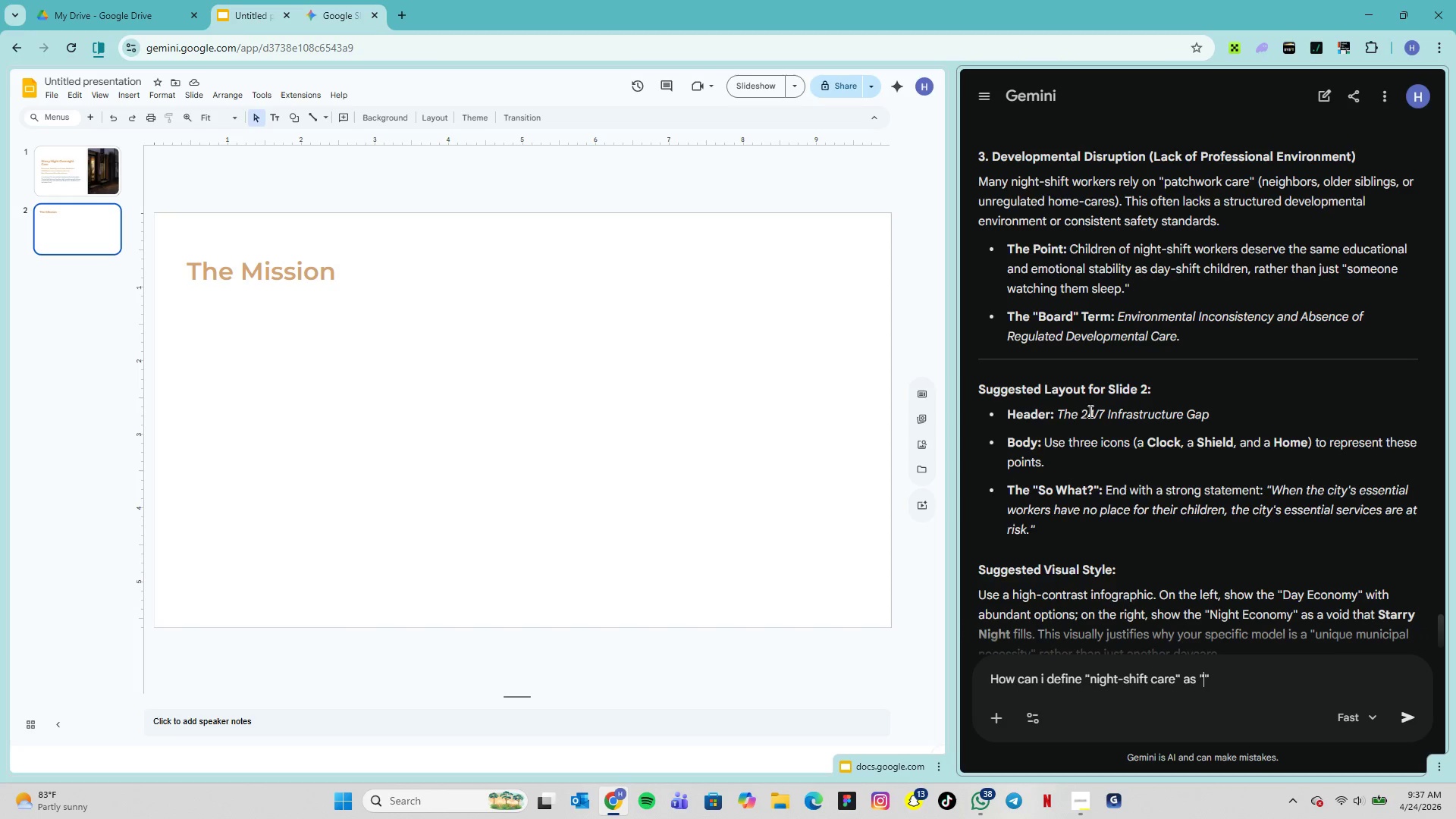 
type(economic infras)
 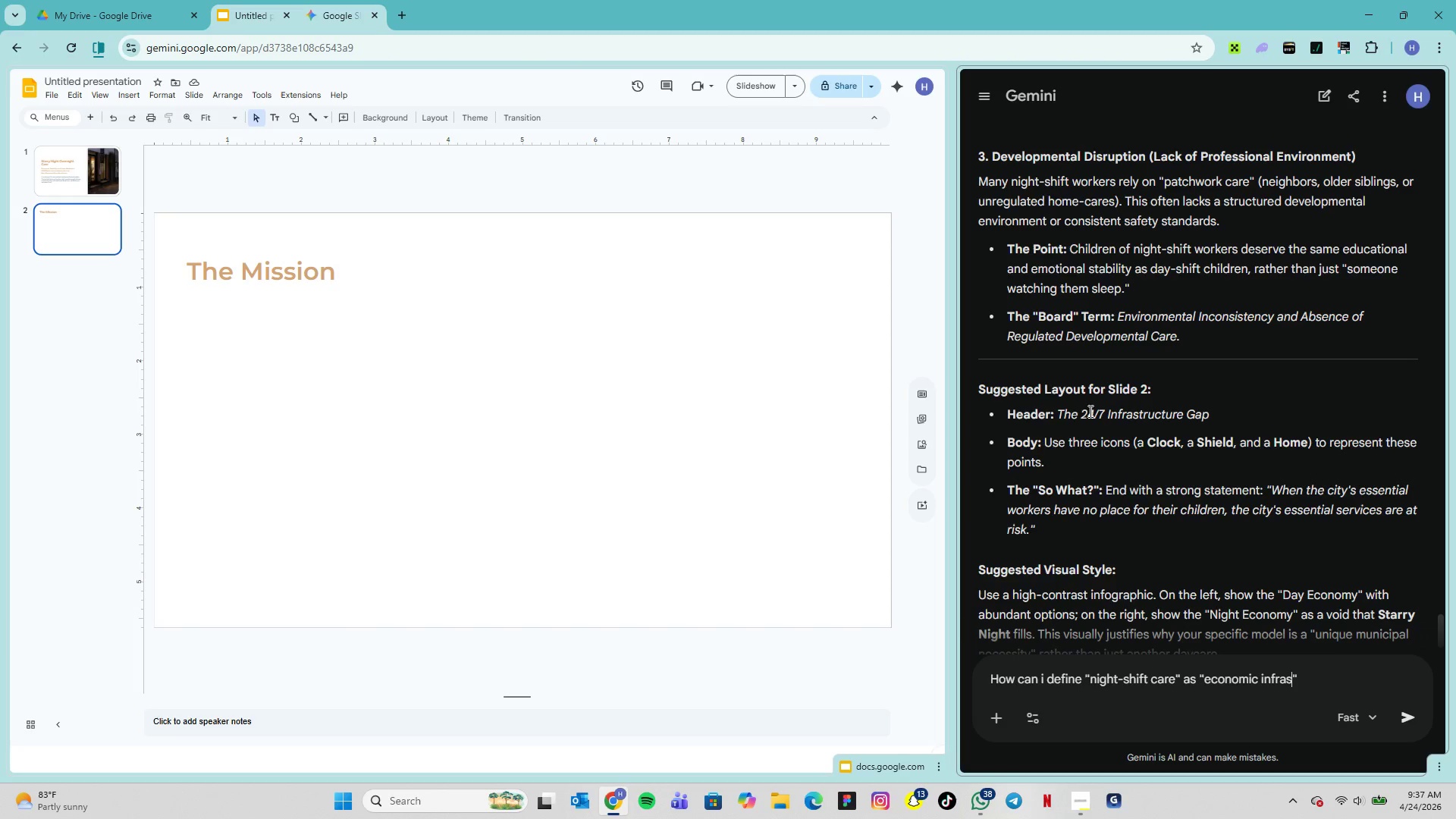 
wait(5.72)
 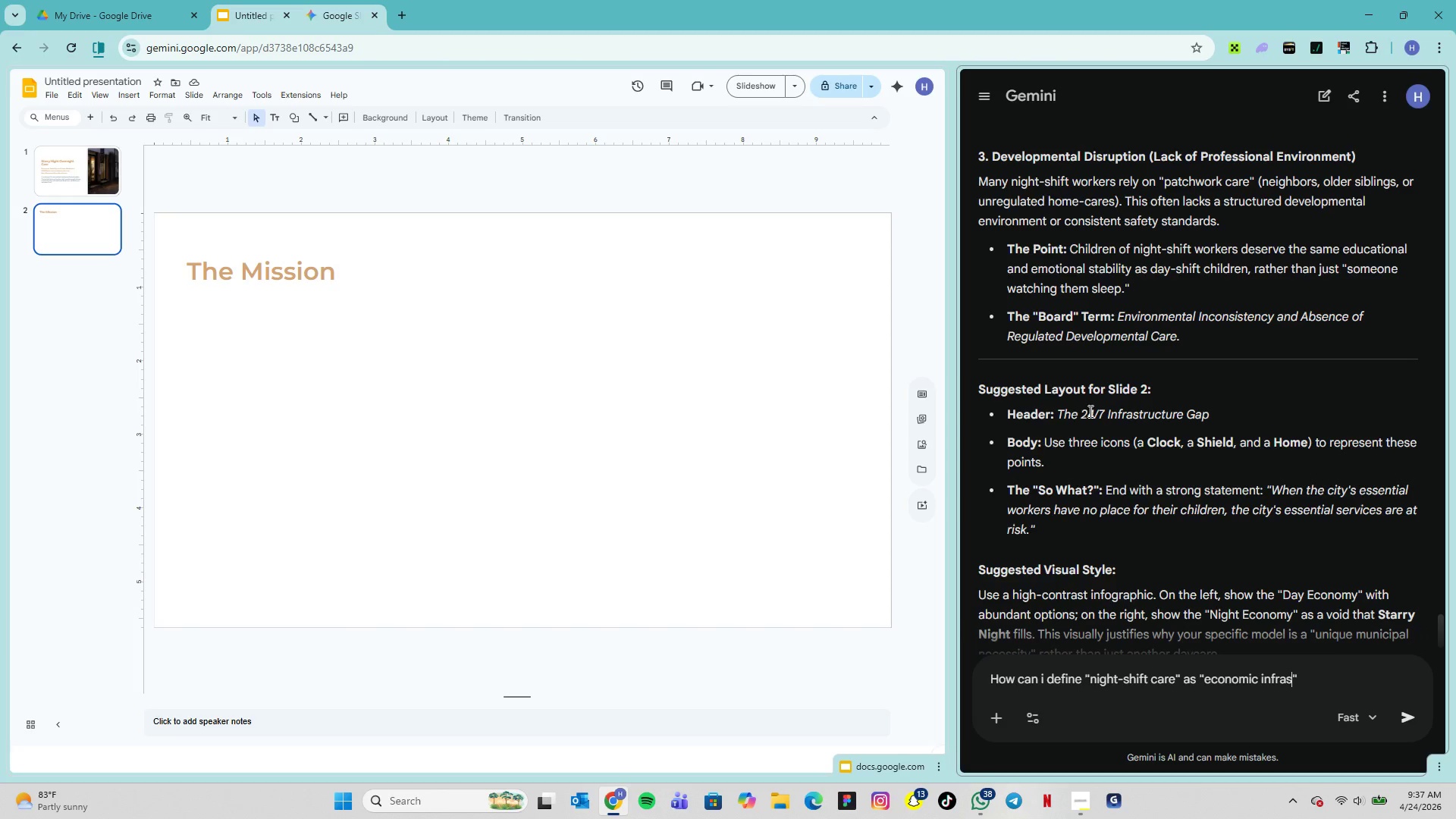 
type(tructure)
 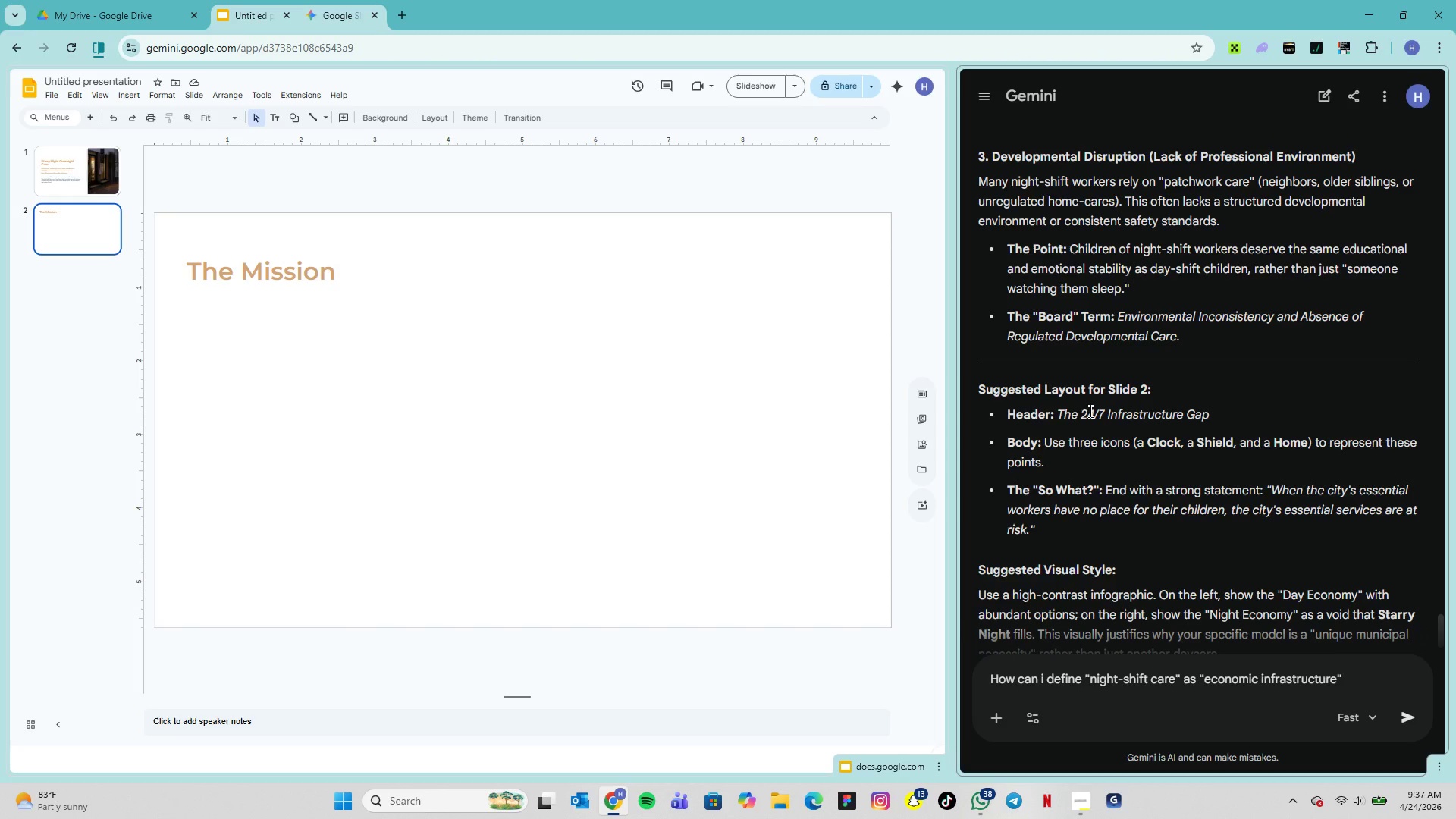 
key(ArrowRight)
 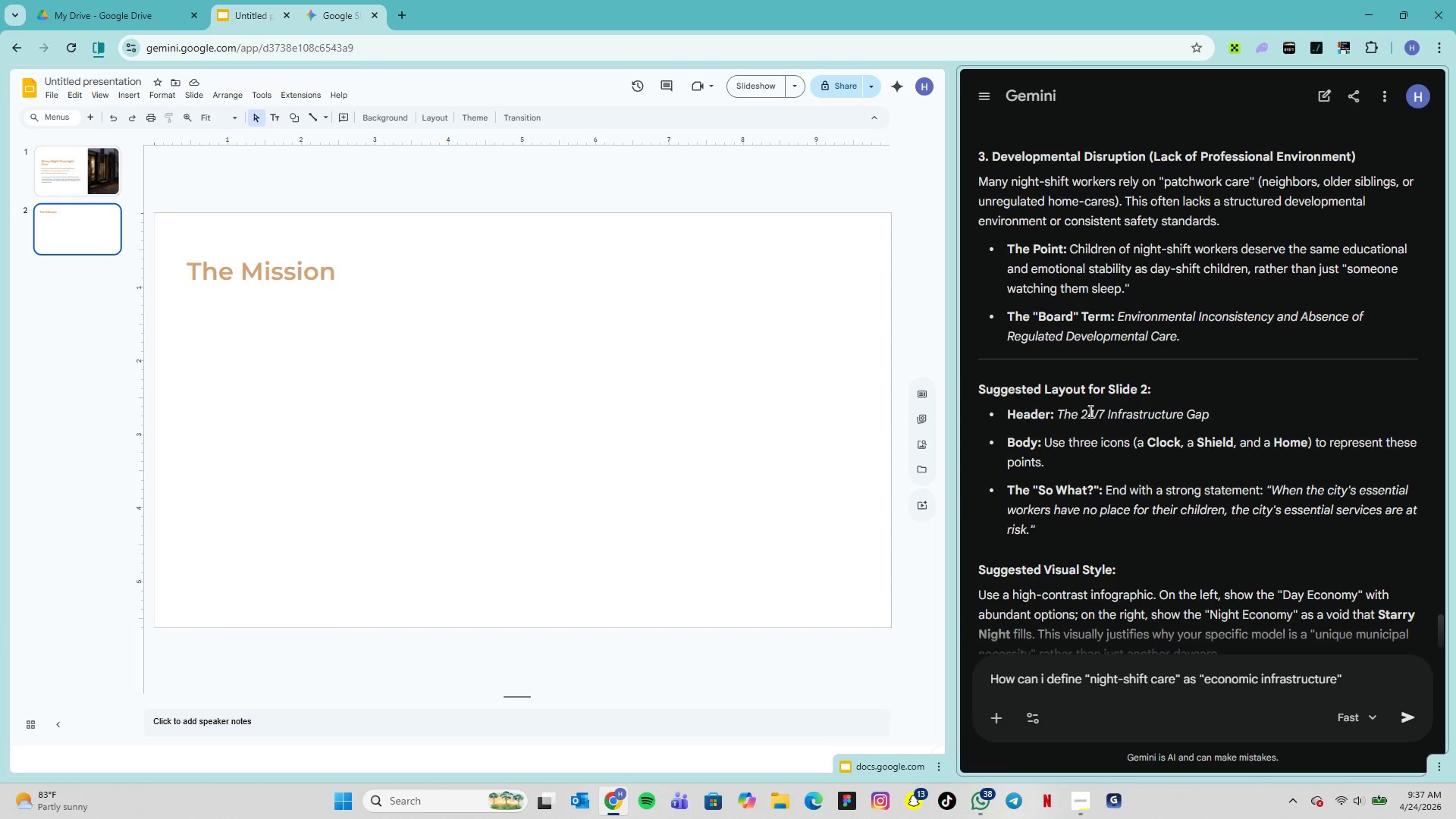 
type( in 2 sentence)
 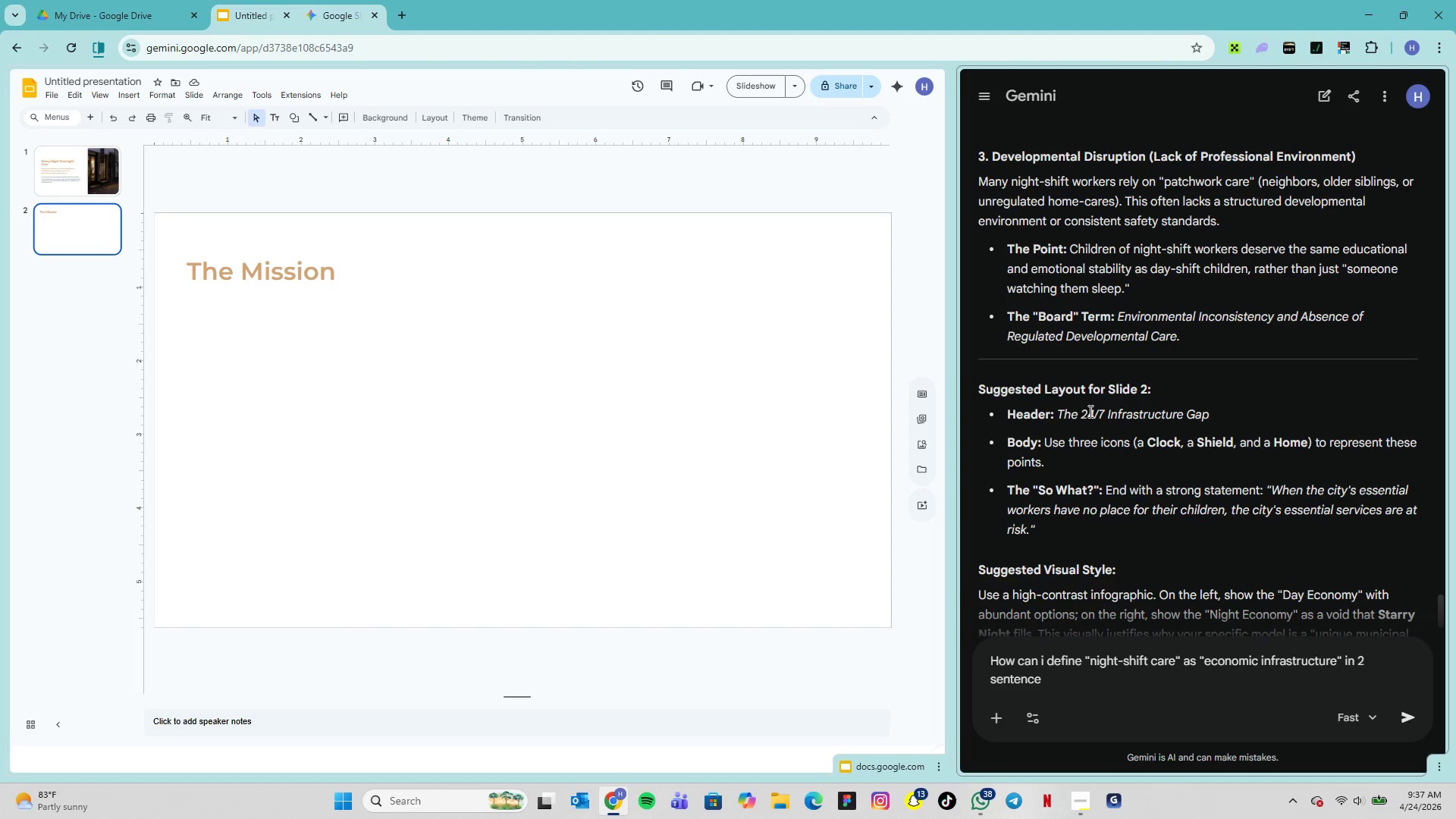 
key(S)
 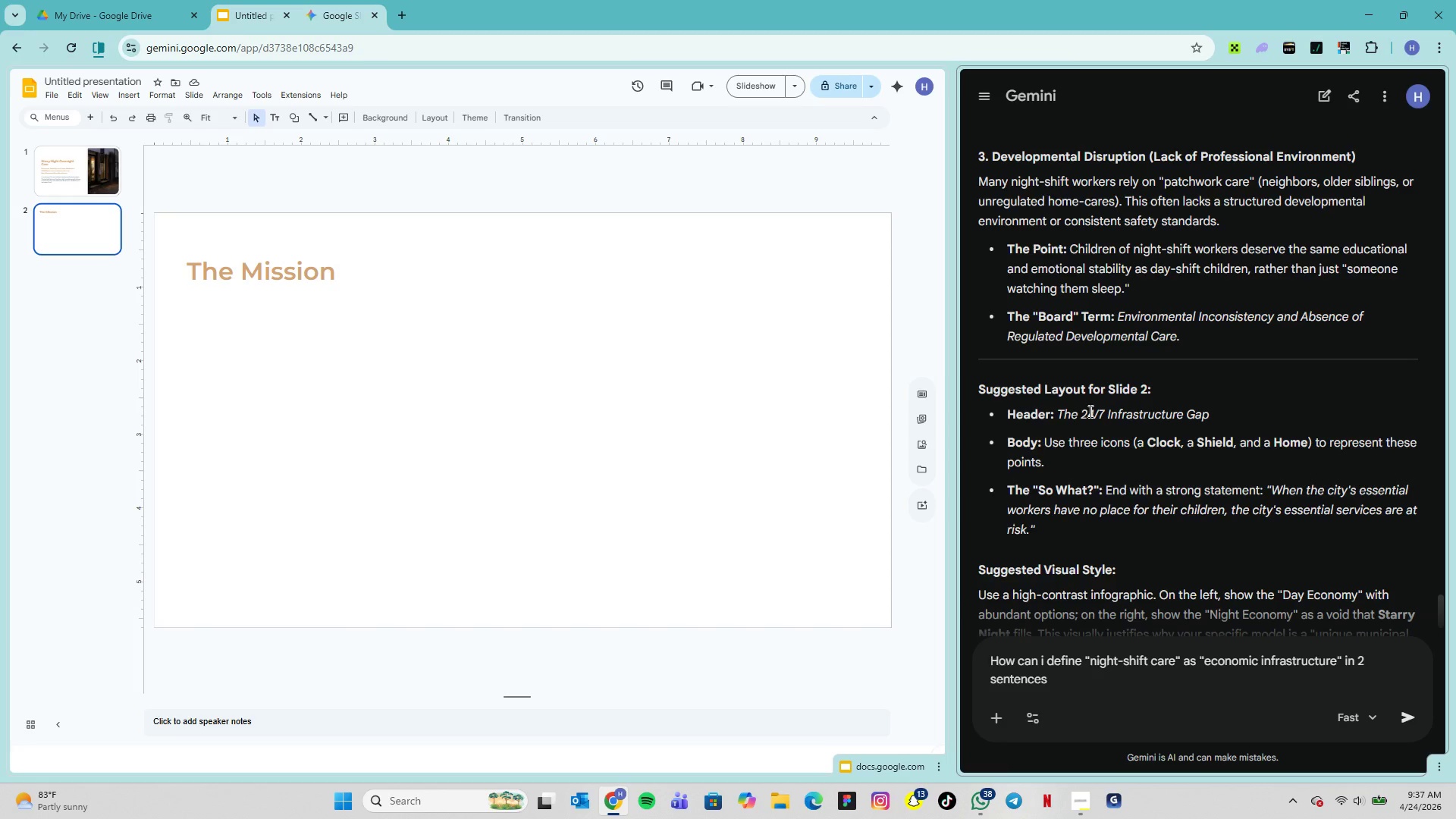 
key(Shift+Slash)
 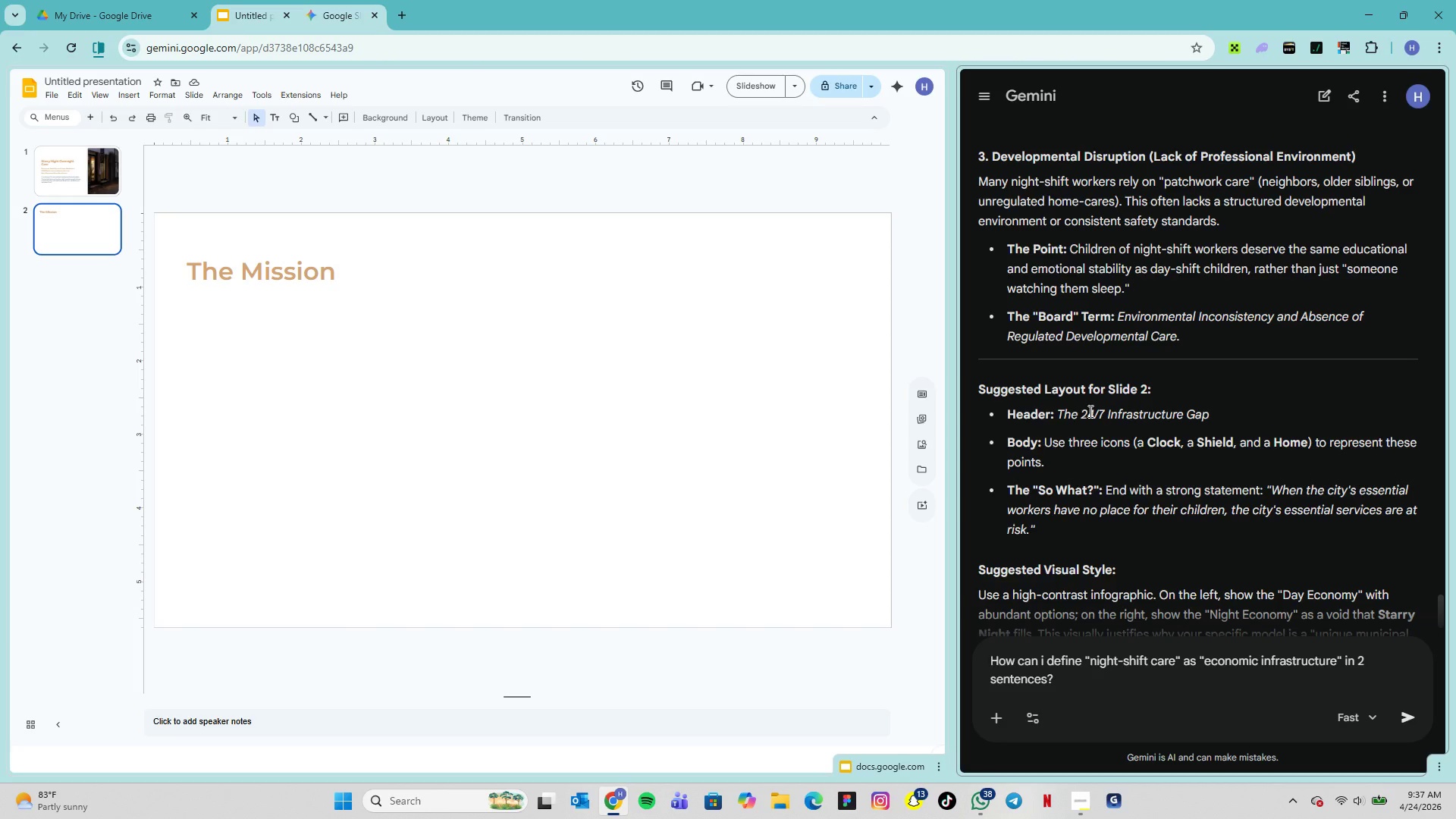 
key(Enter)
 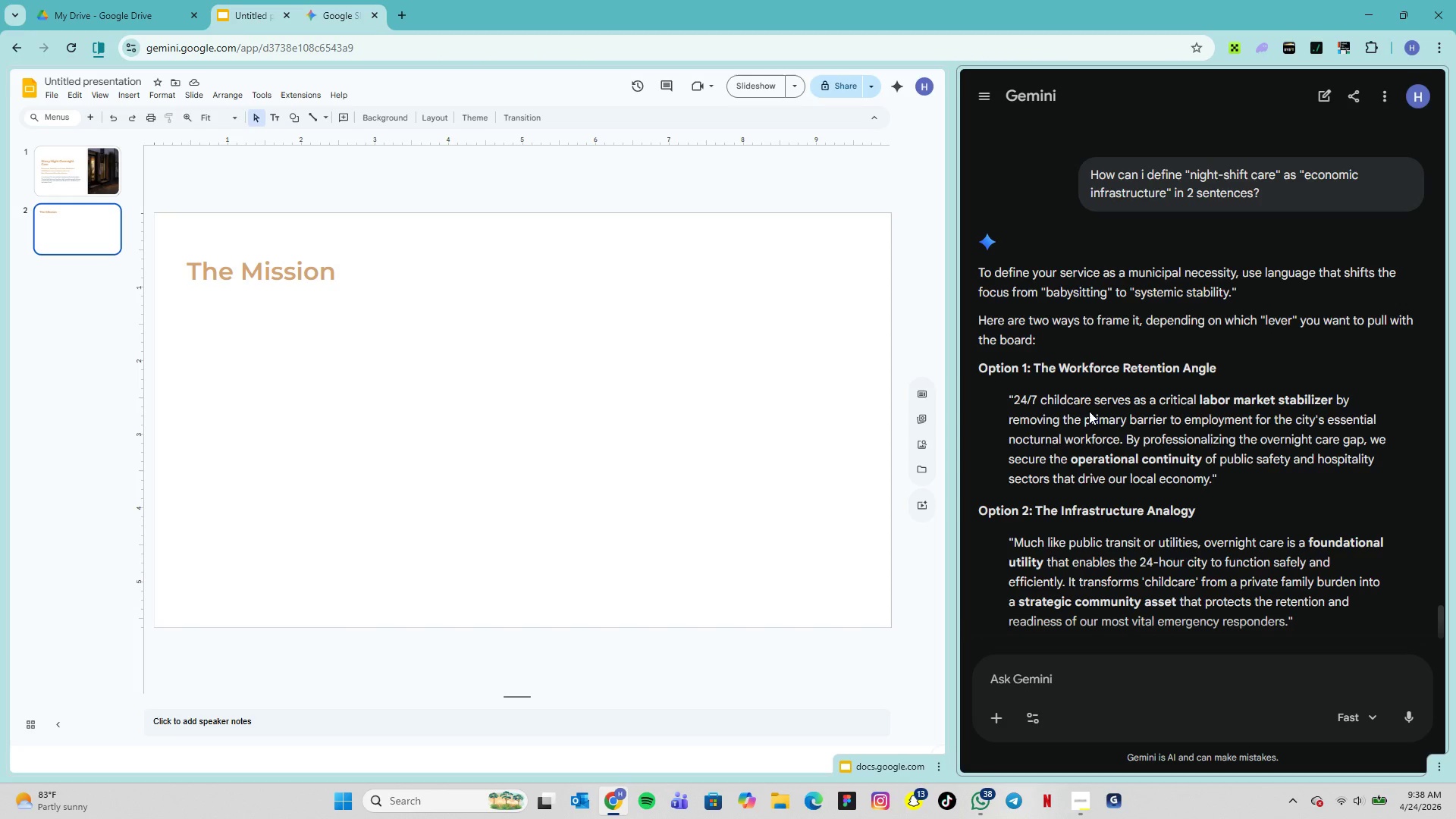 
wait(21.88)
 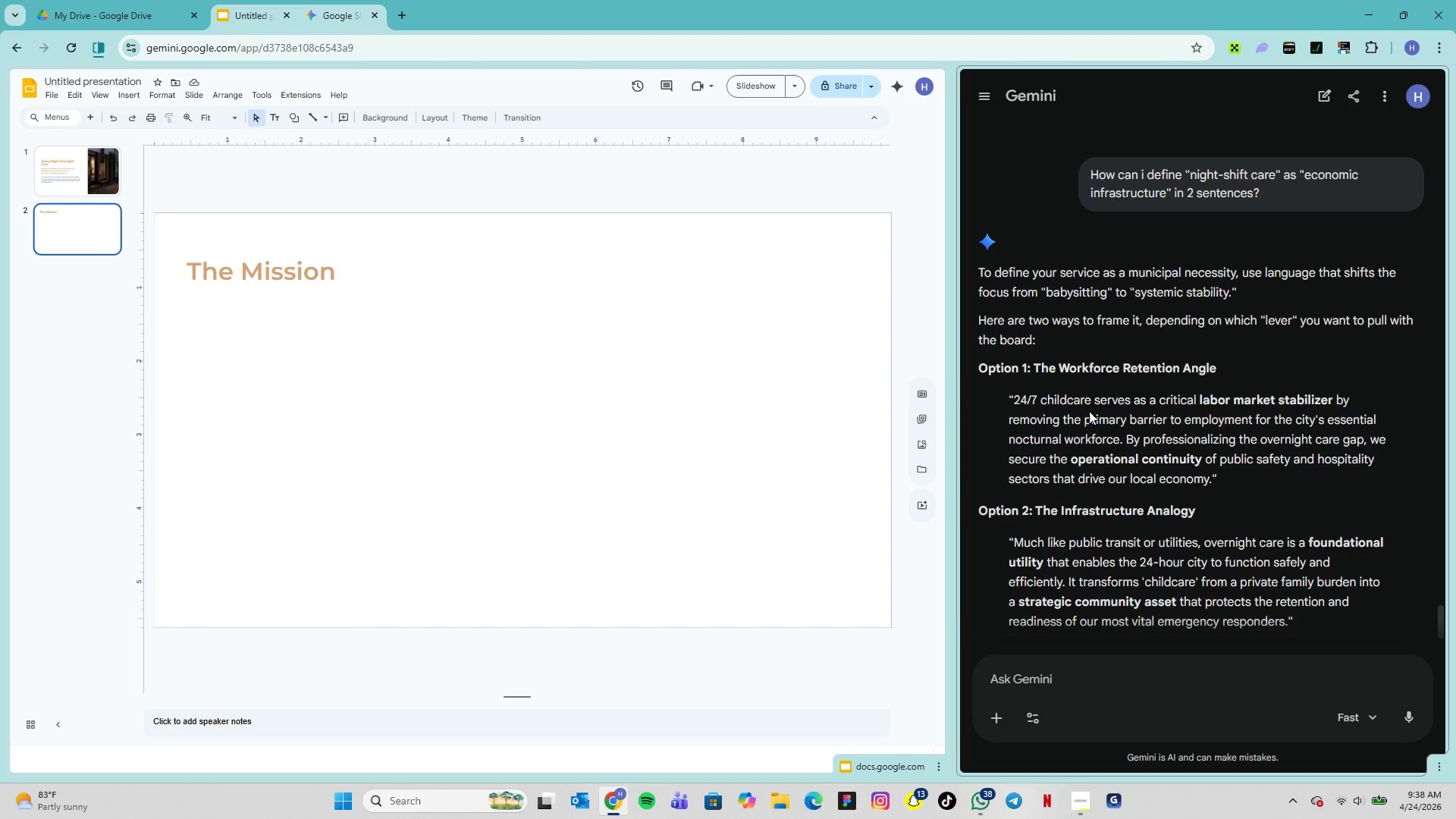 
scroll: coordinate [1102, 473], scroll_direction: down, amount: 9.0
 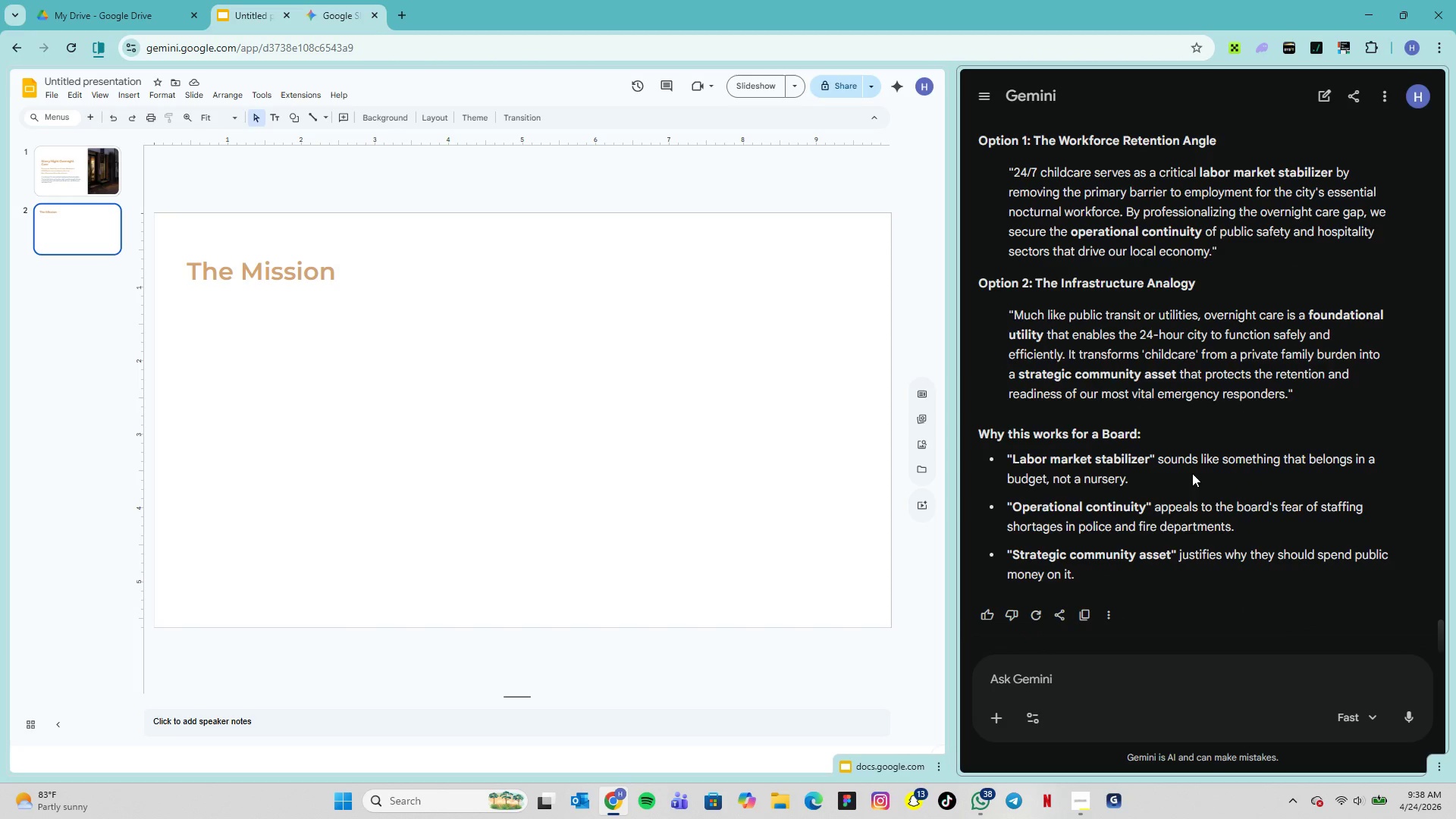 
scroll: coordinate [1165, 495], scroll_direction: none, amount: 0.0
 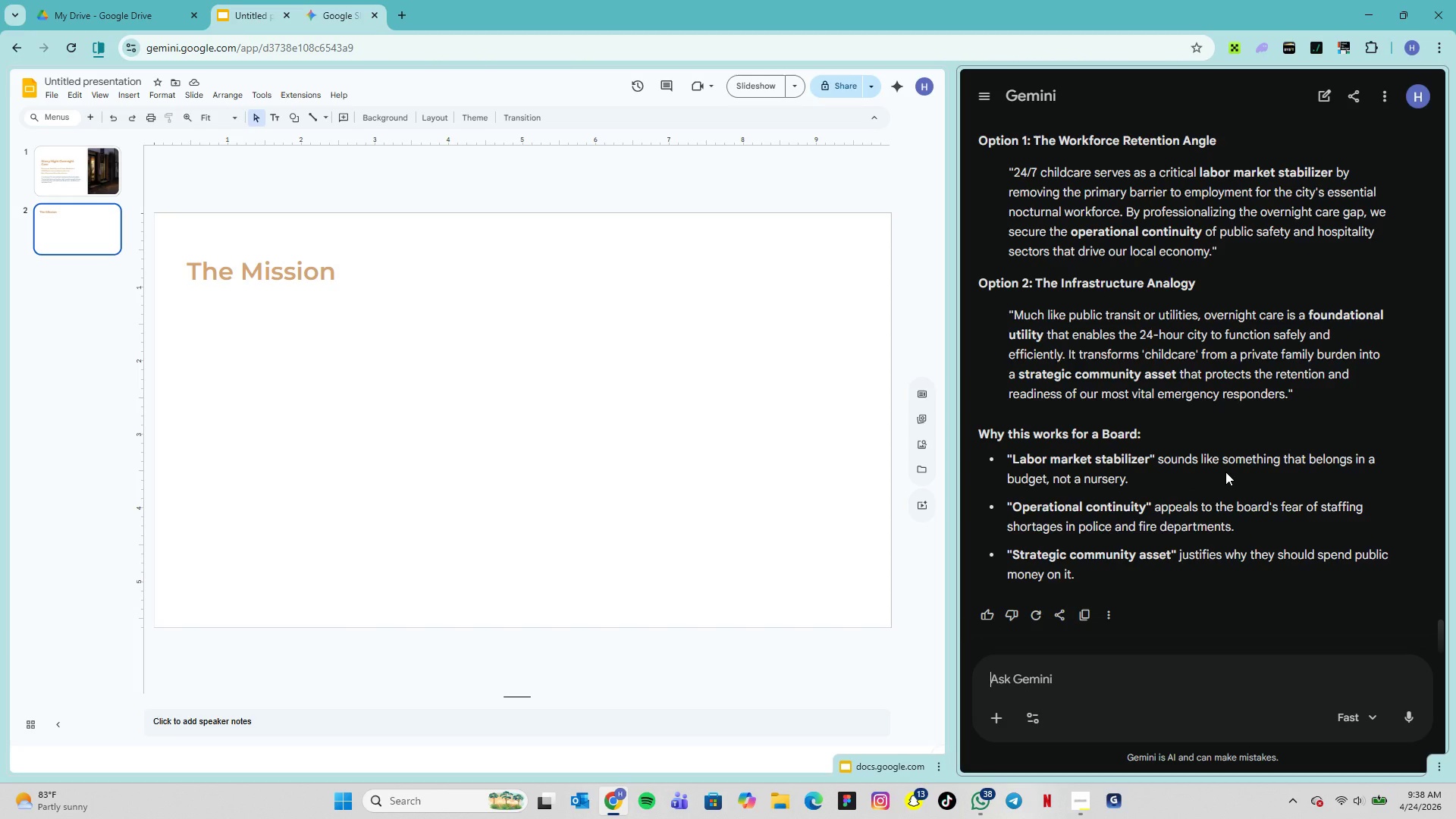 
wait(25.47)
 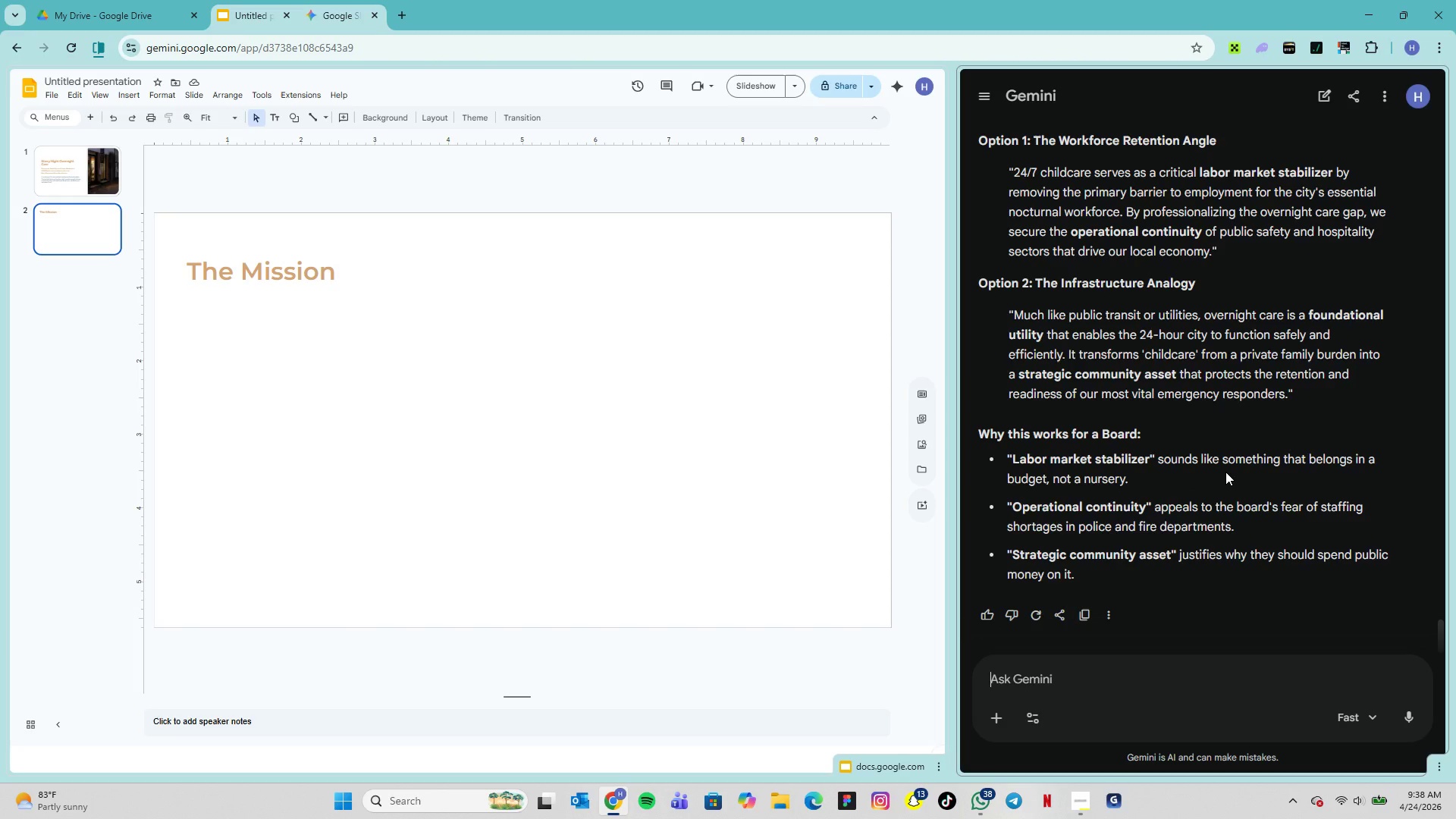 
scroll: coordinate [1228, 455], scroll_direction: down, amount: 2.0
 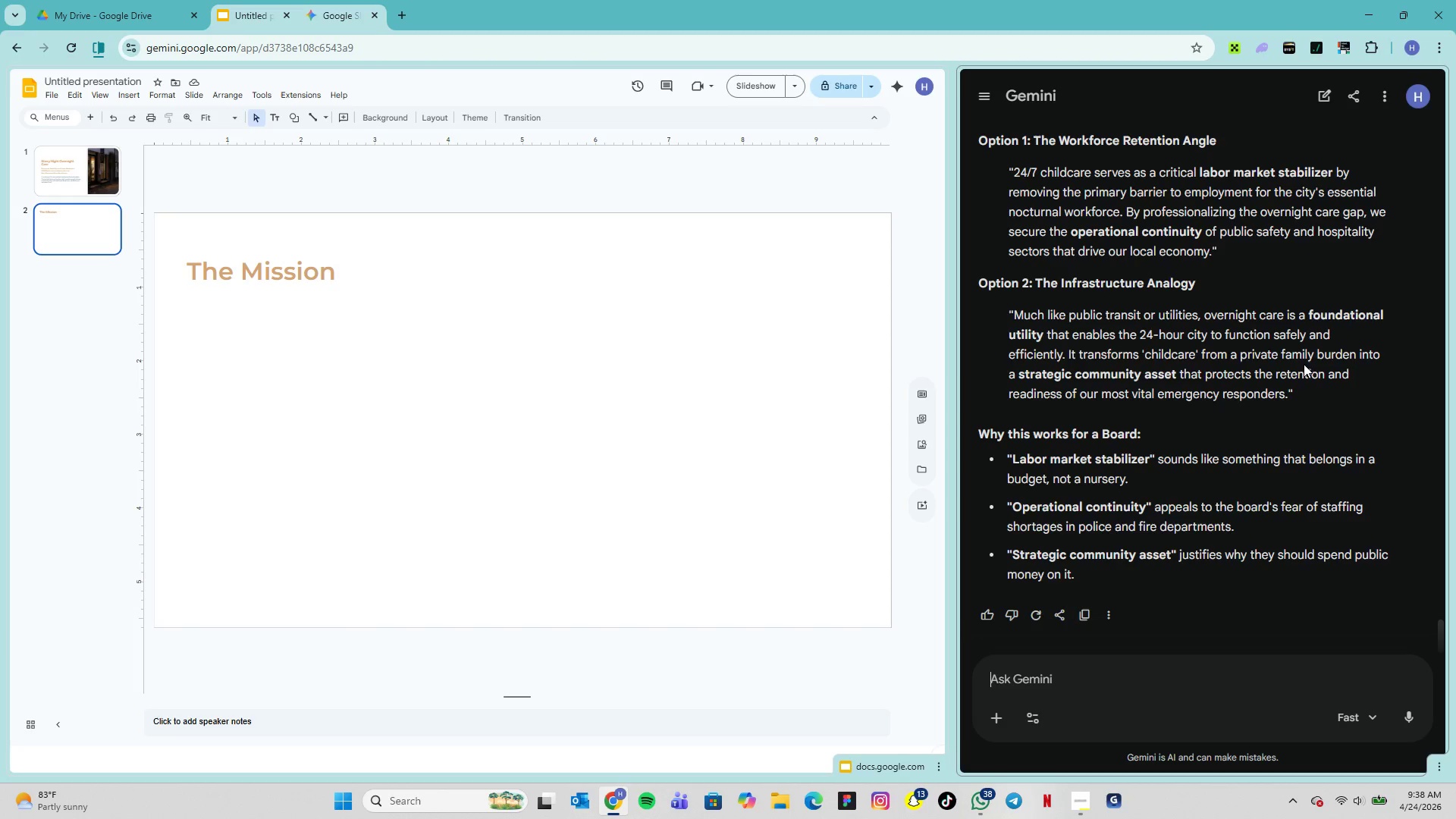 
wait(6.91)
 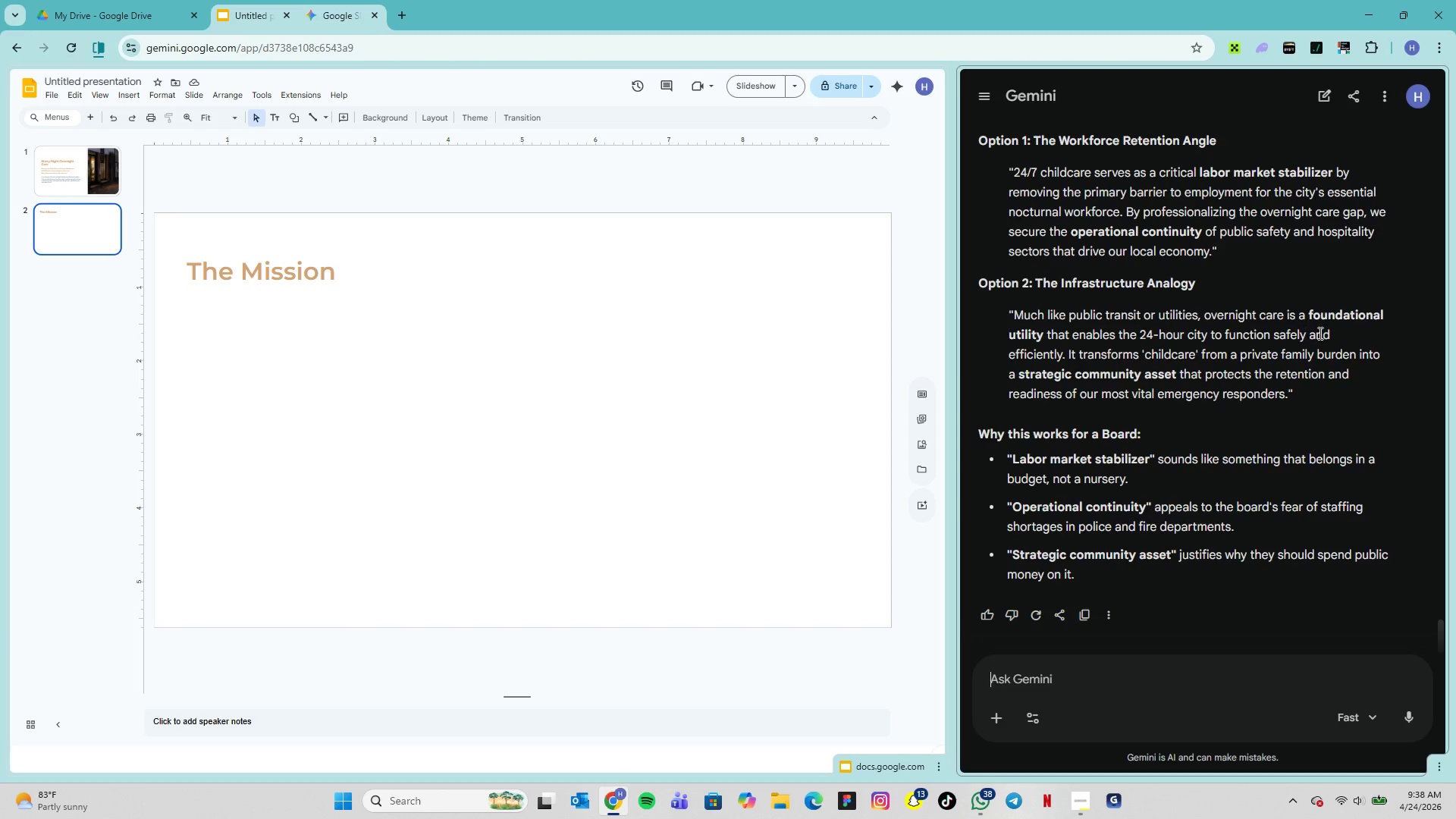 
scroll: coordinate [1109, 231], scroll_direction: up, amount: 1.0
 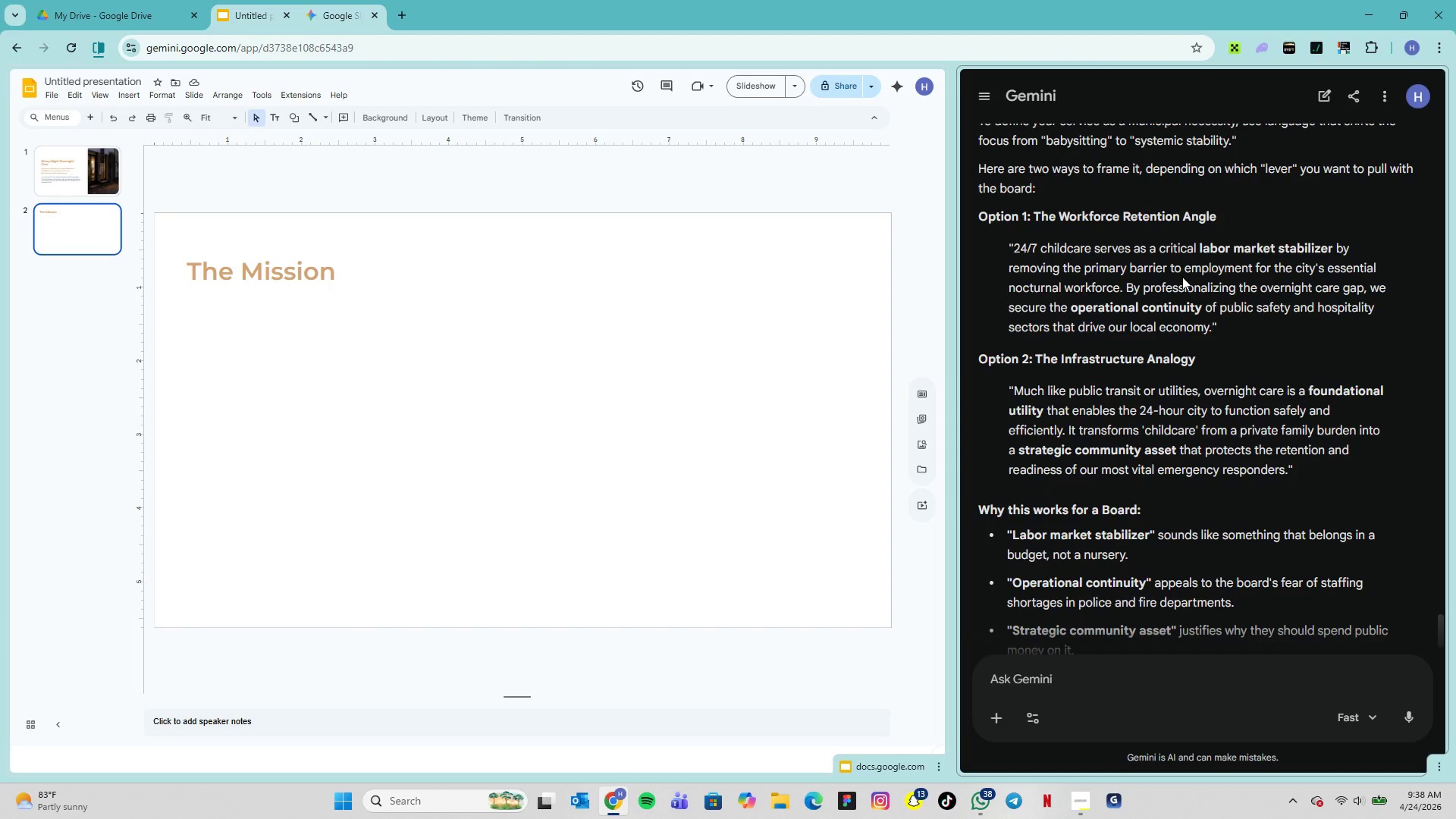 
wait(12.7)
 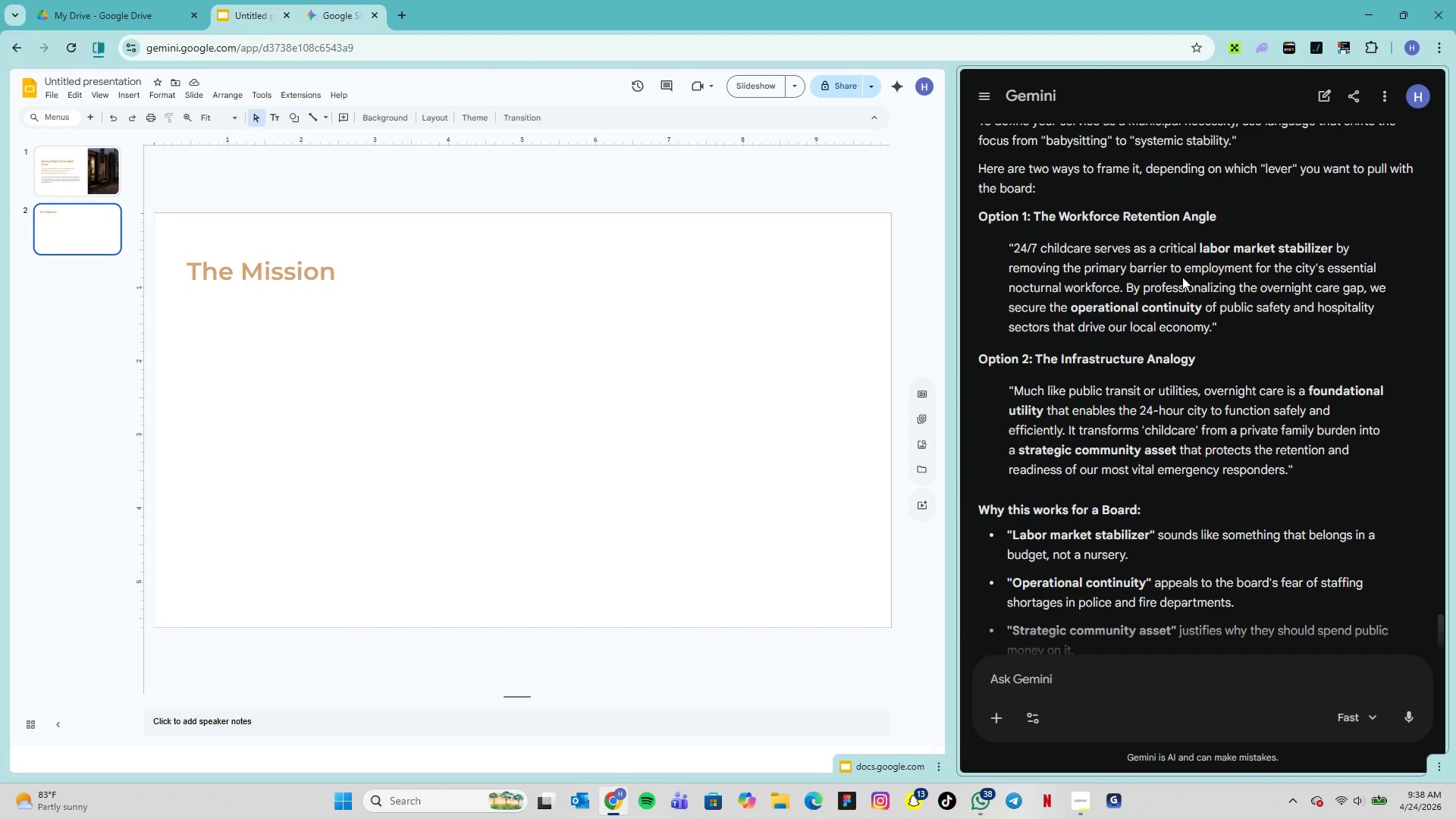 
scroll: coordinate [1265, 313], scroll_direction: down, amount: 9.0
 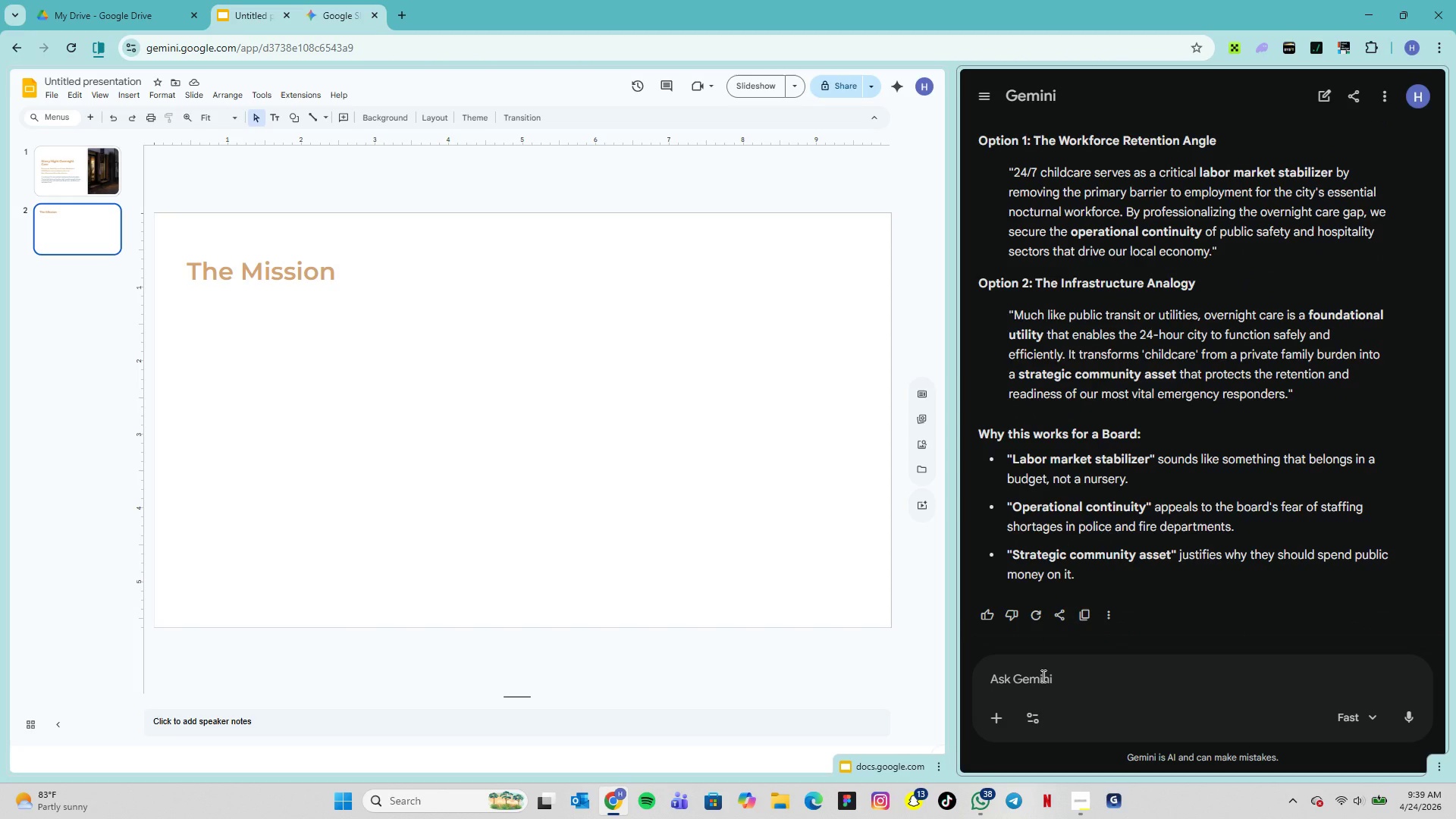 
scroll: coordinate [1115, 432], scroll_direction: up, amount: 21.0
 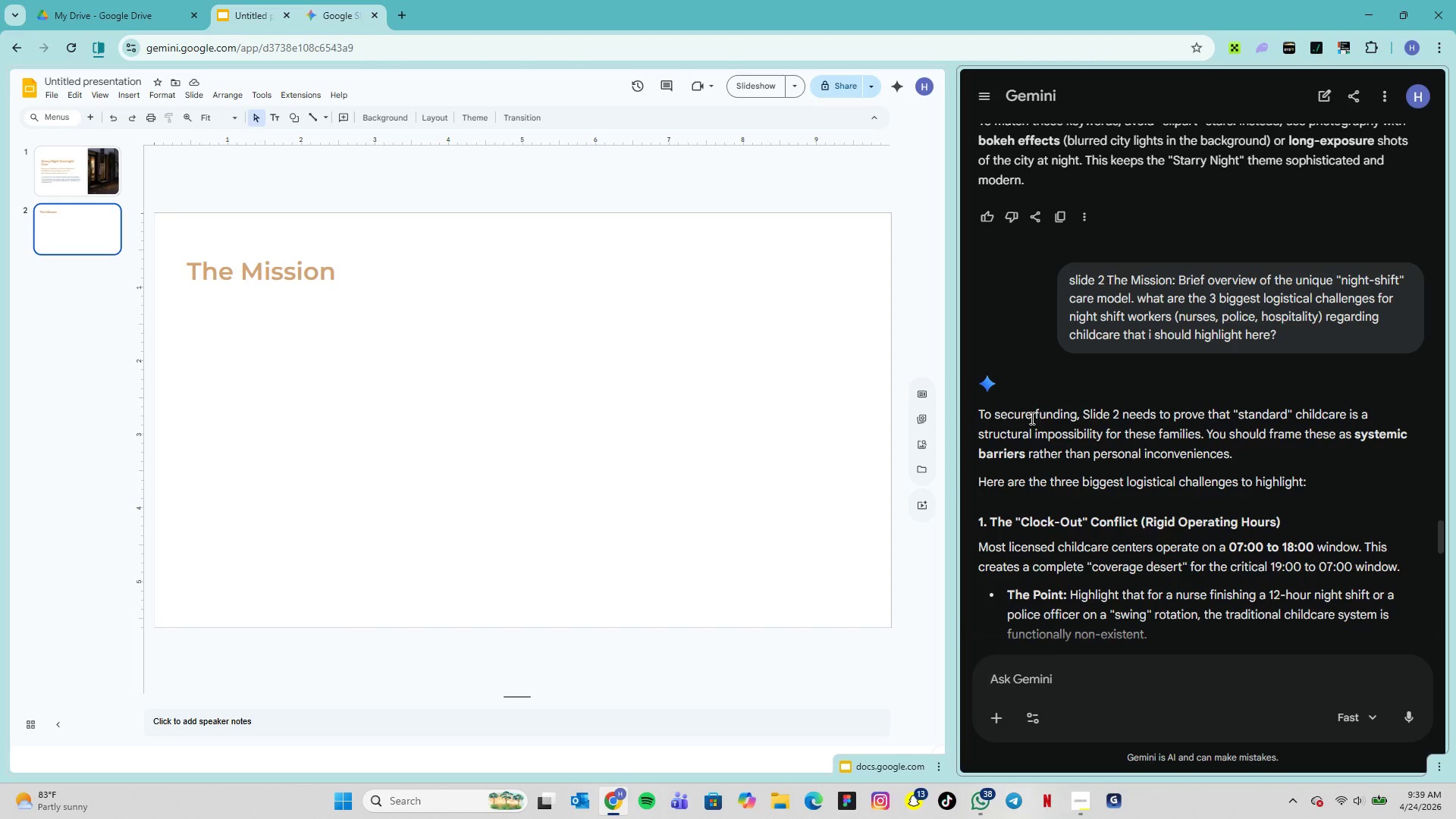 
wait(55.12)
 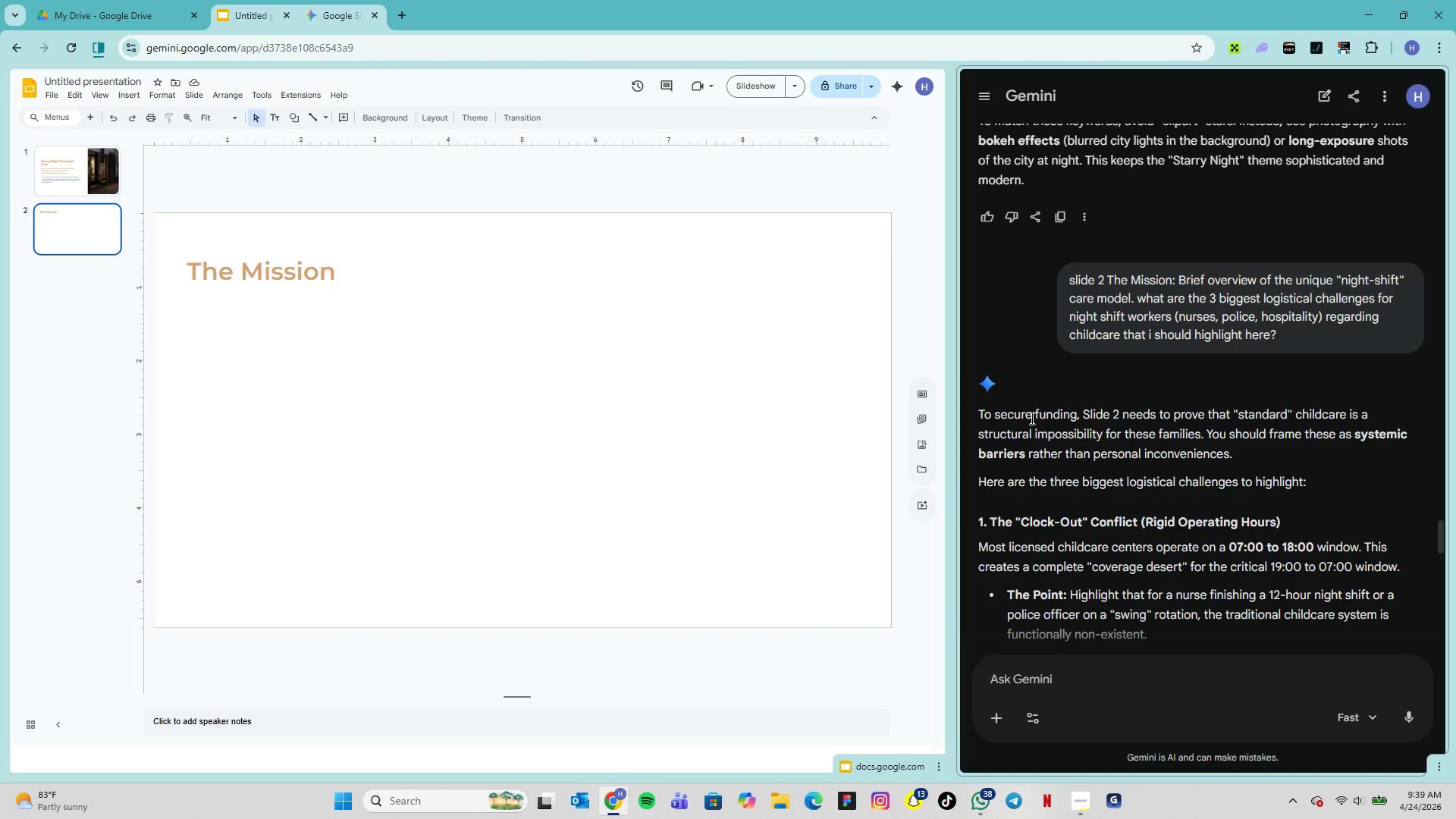 
left_click([1086, 807])